 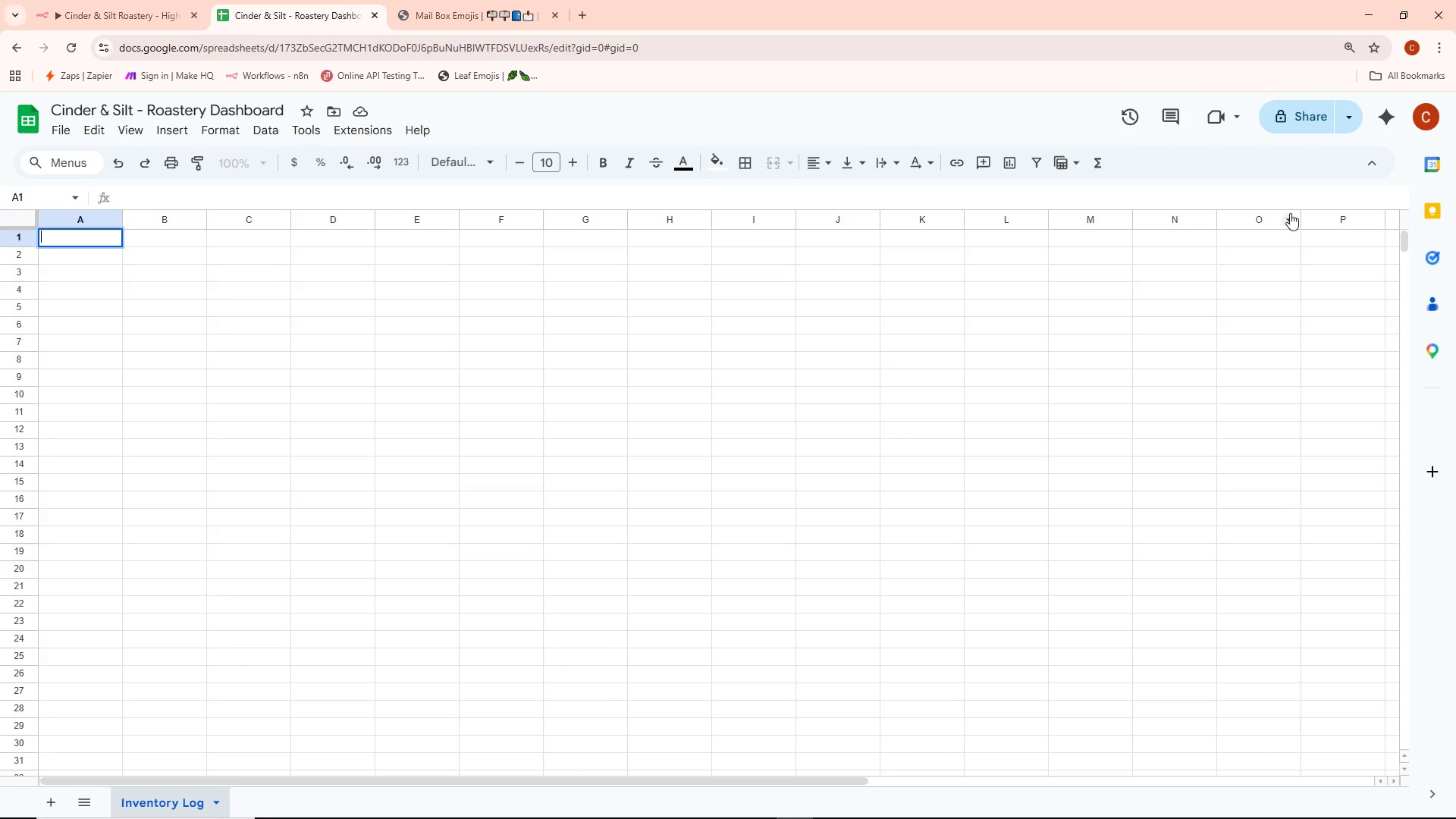 
type(timestap)
key(Backspace)
type(mp)
 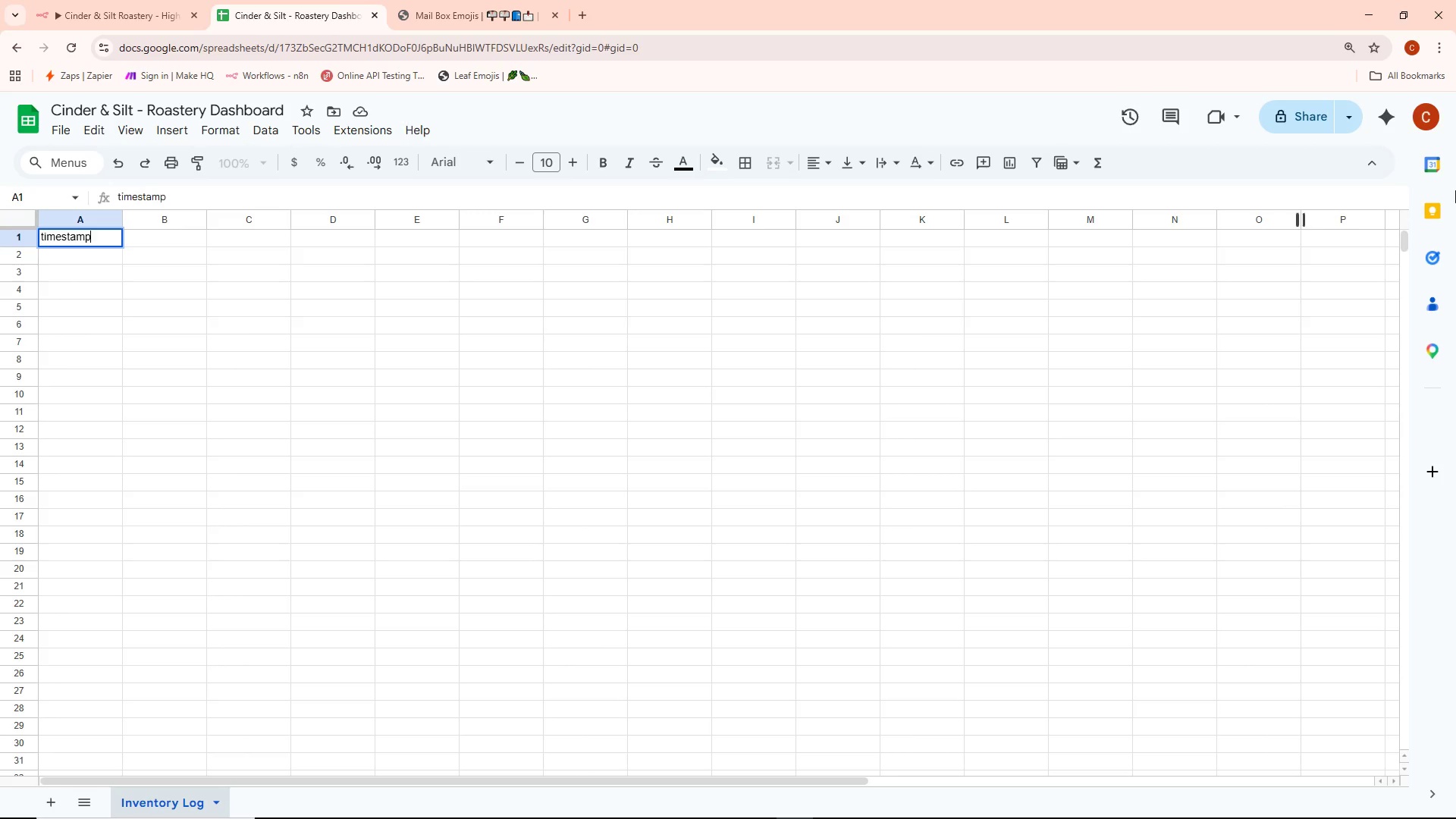 
key(Enter)
 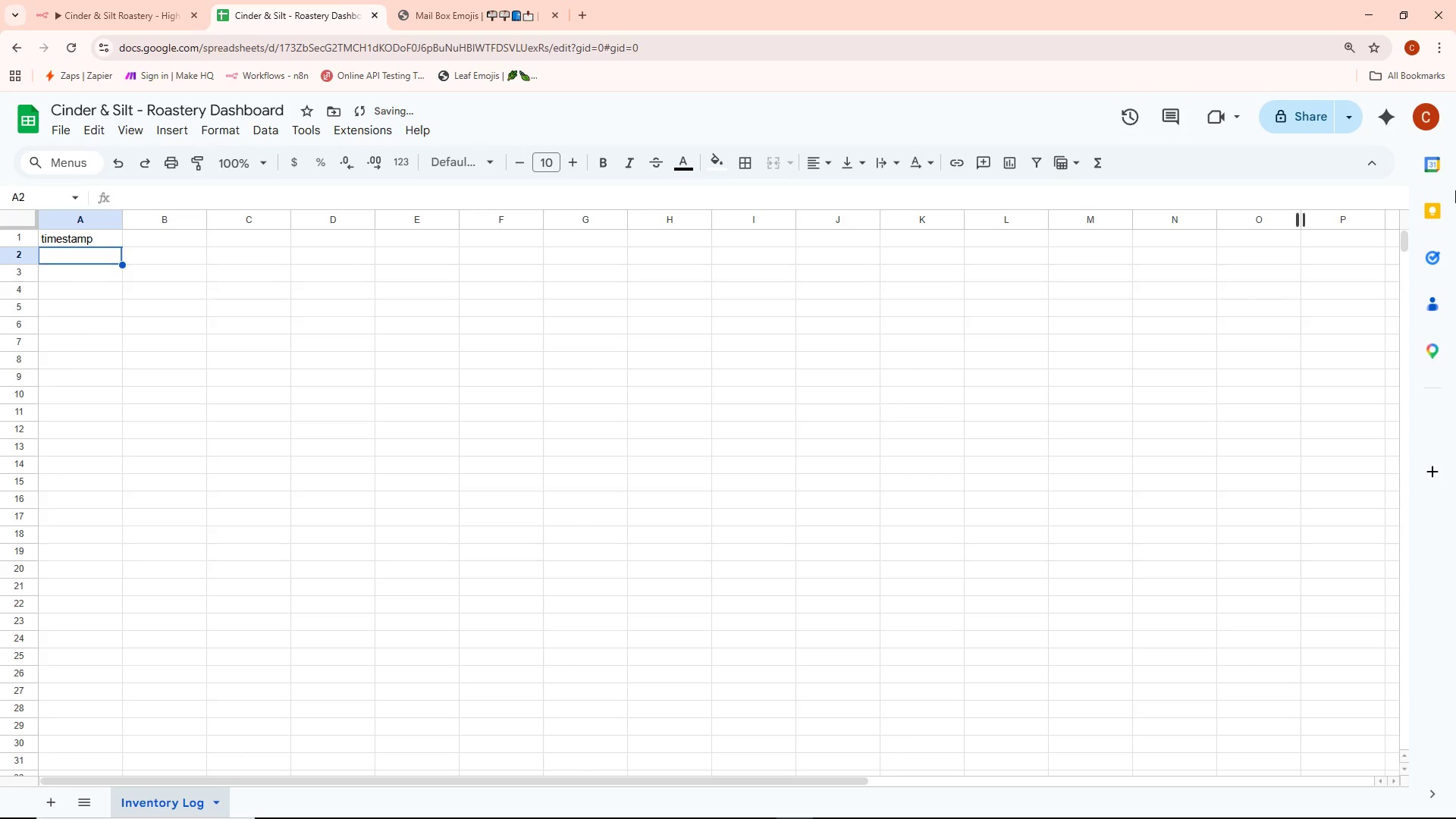 
key(ArrowRight)
 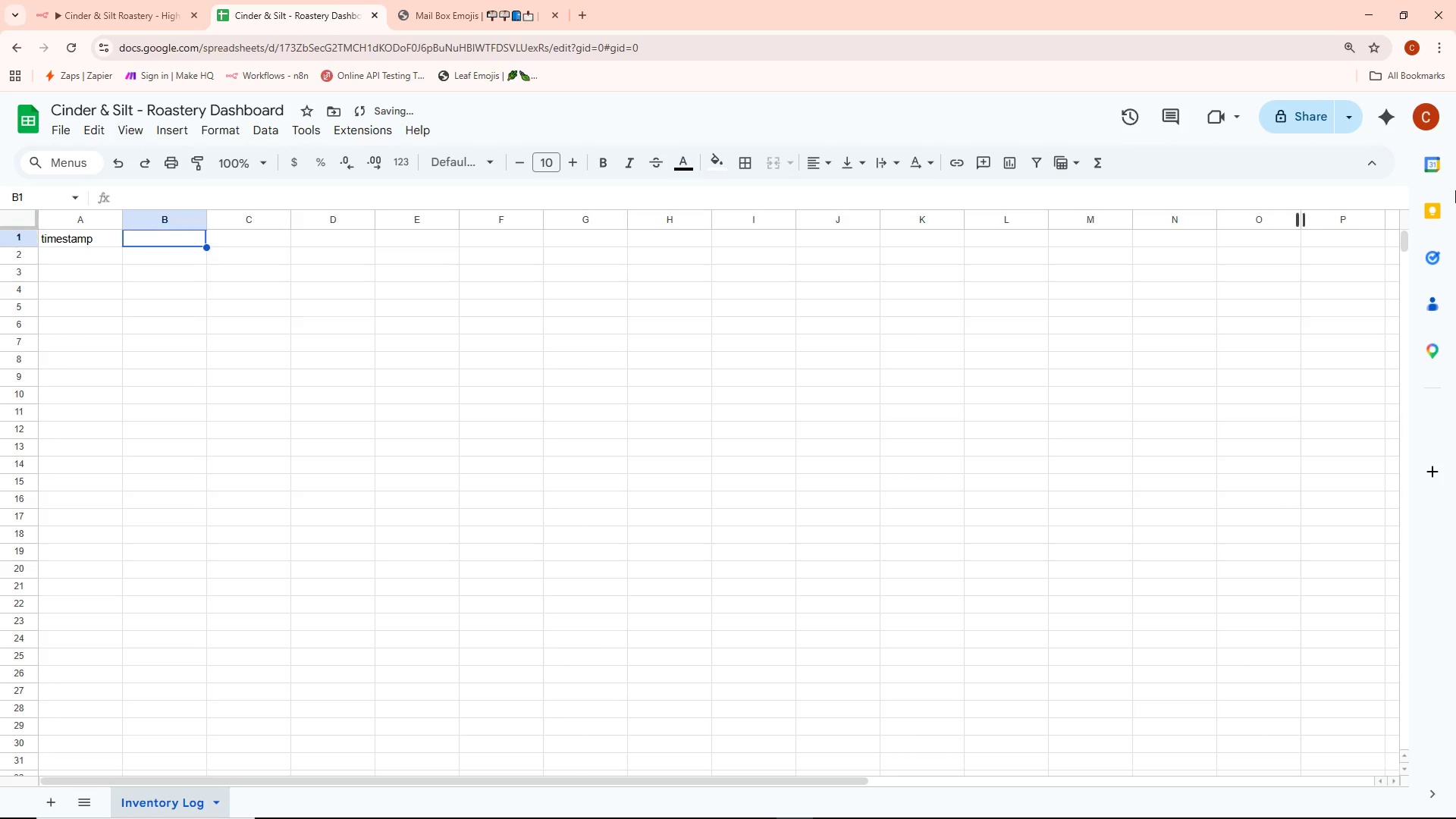 
key(ArrowUp)
 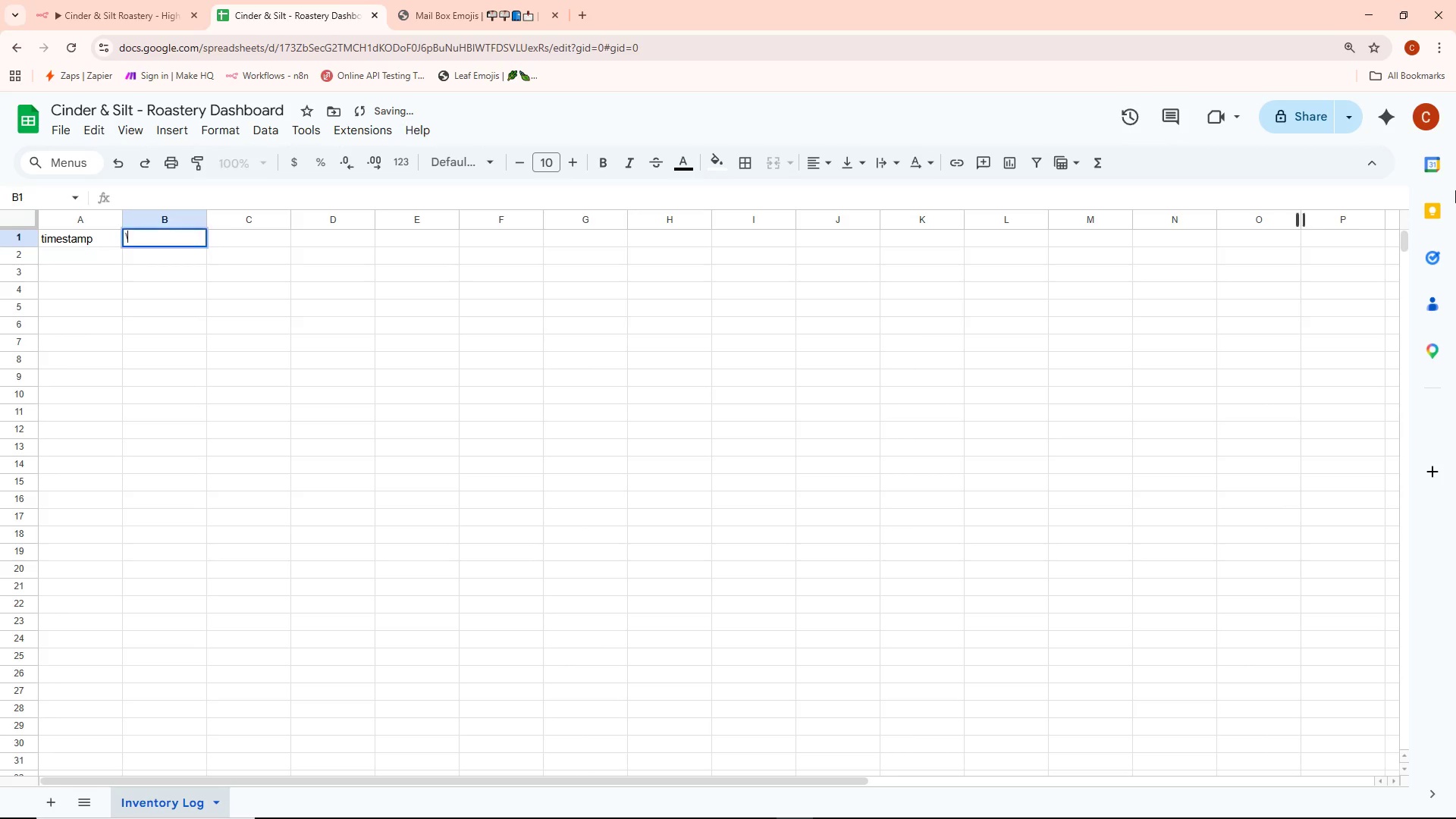 
key(Enter)
 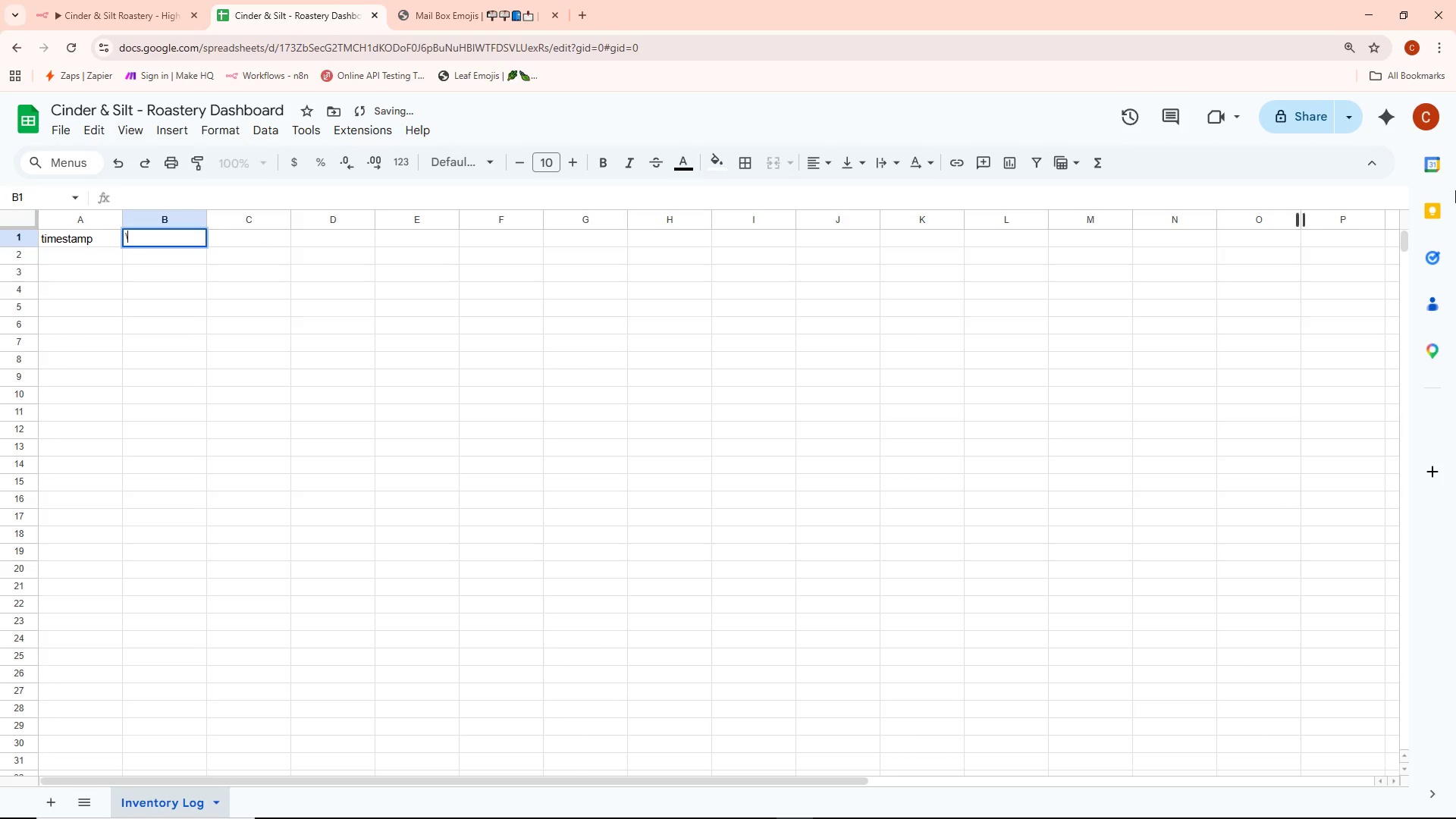 
type(\)
key(Backspace)
type(bean)lot)
key(Backspace)
key(Backspace)
key(Backspace)
key(Backspace)
type(_lot)
 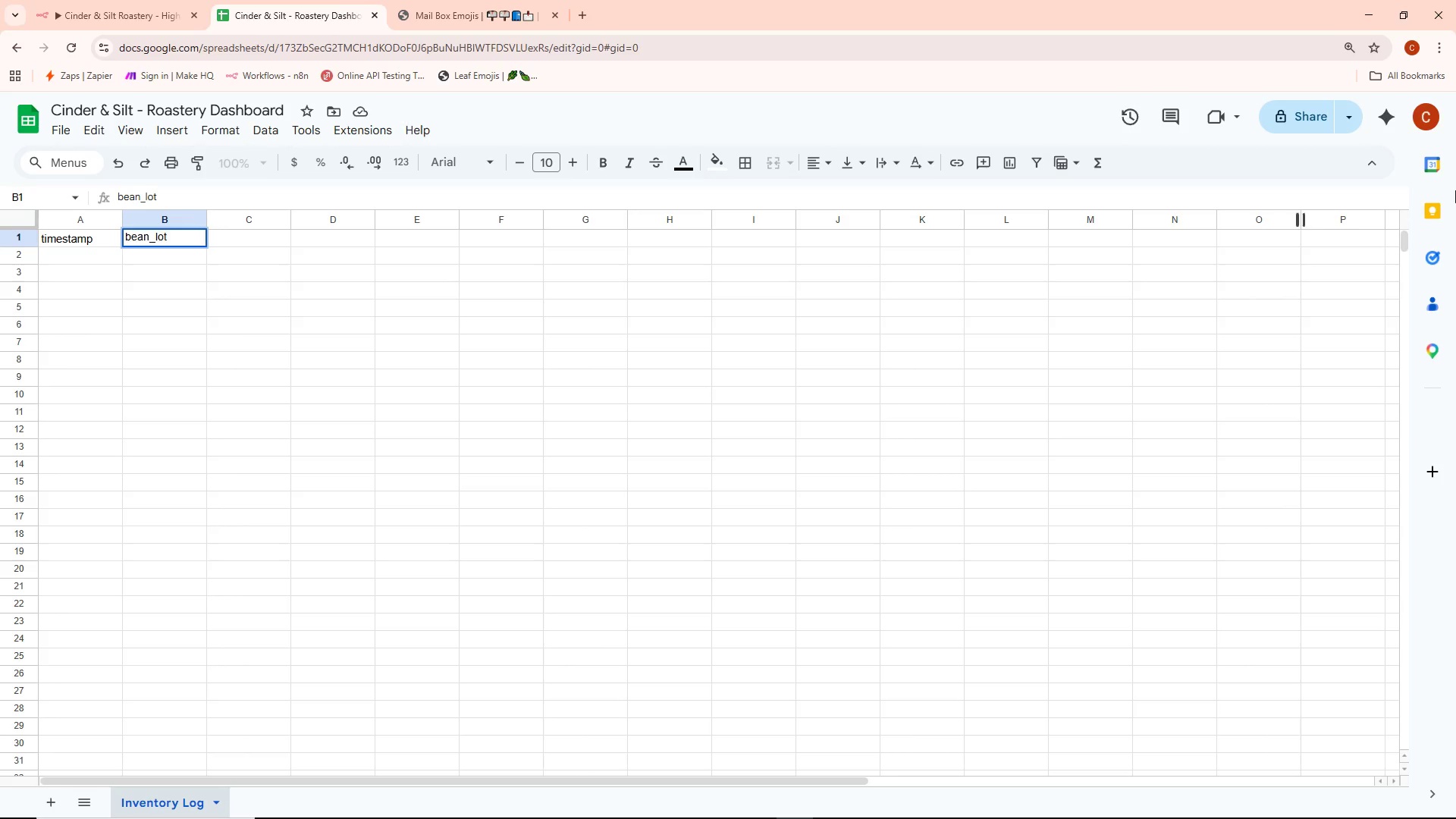 
wait(5.42)
 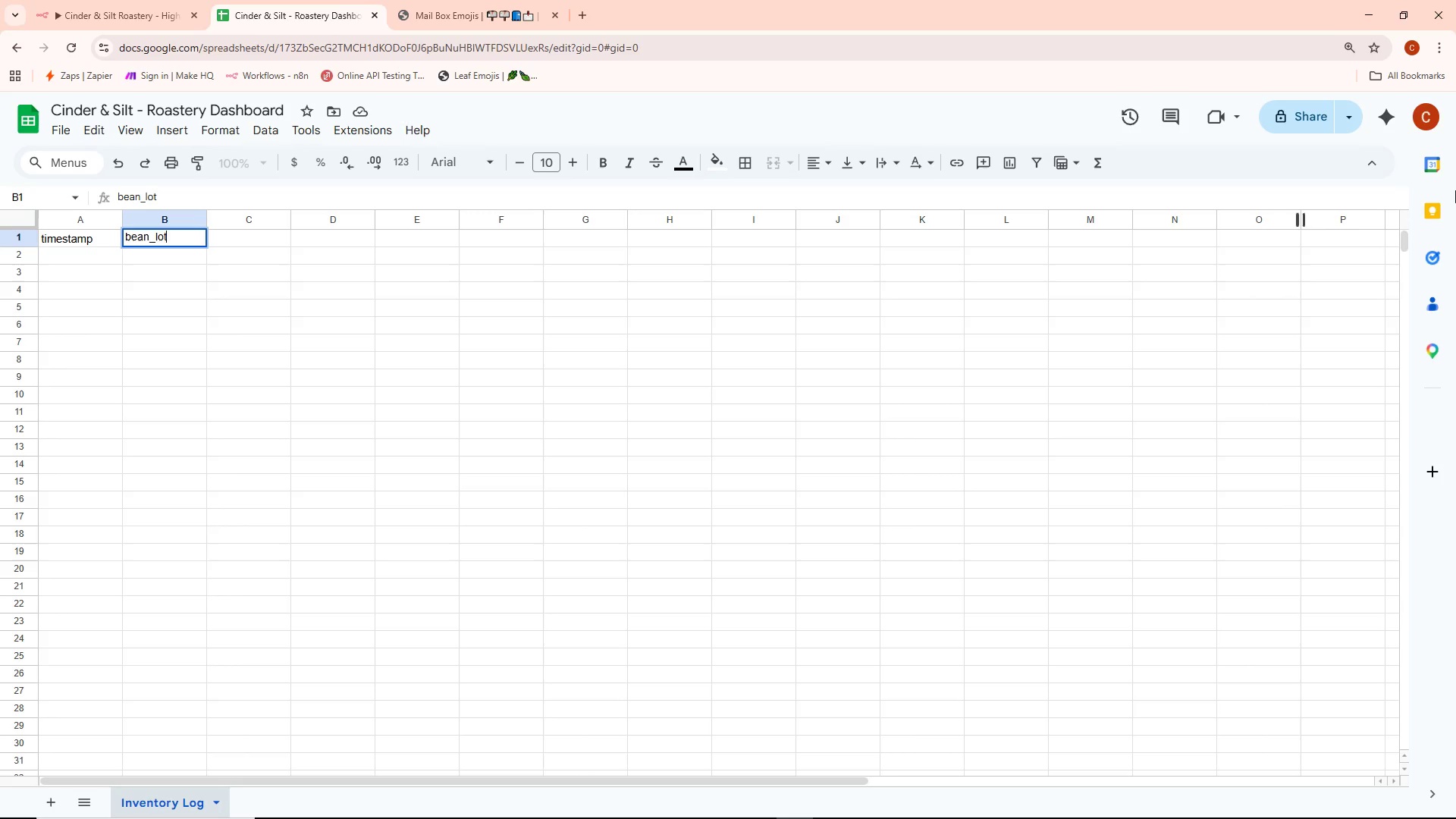 
key(Enter)
 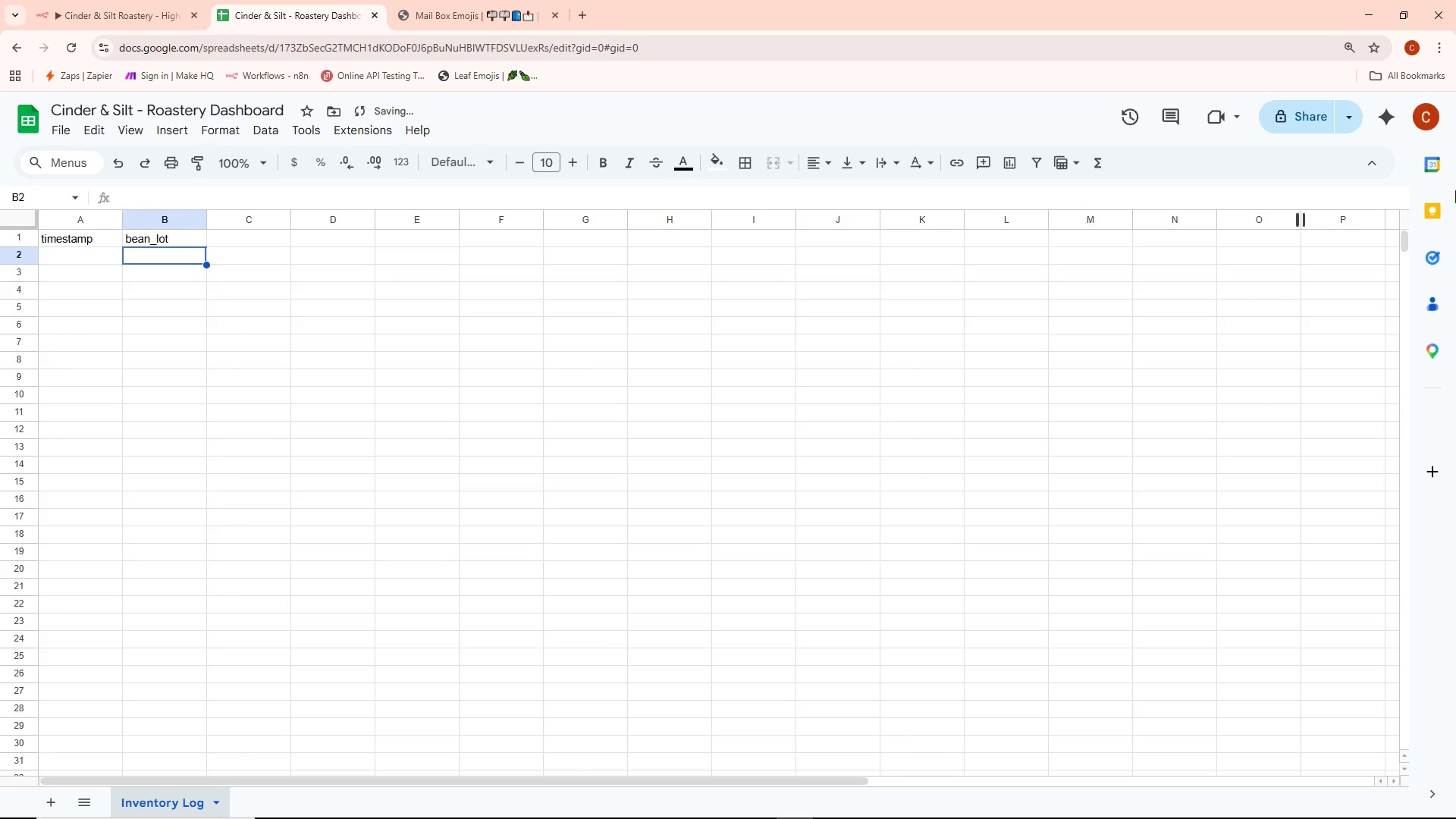 
key(ArrowRight)
 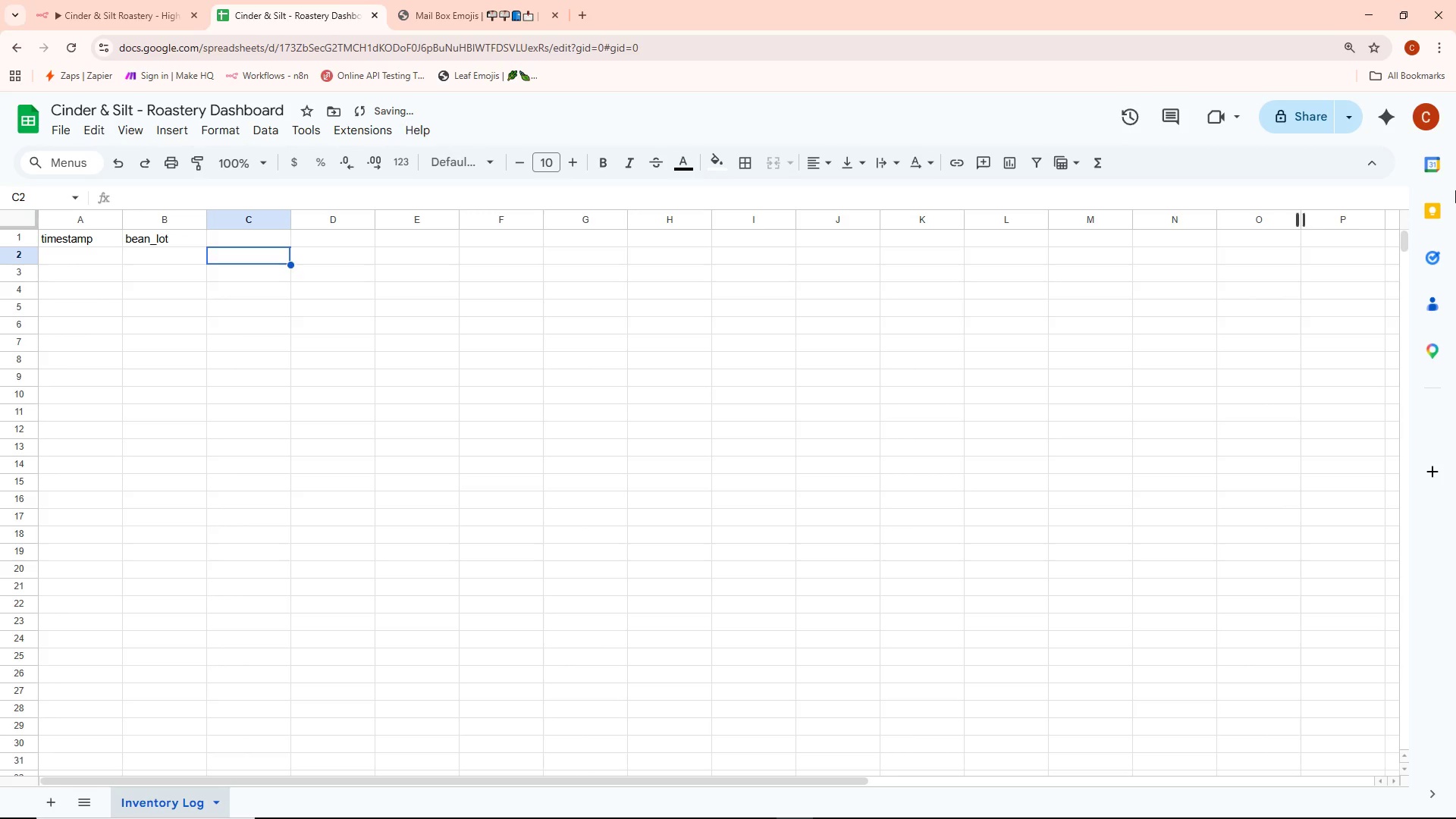 
key(ArrowUp)
 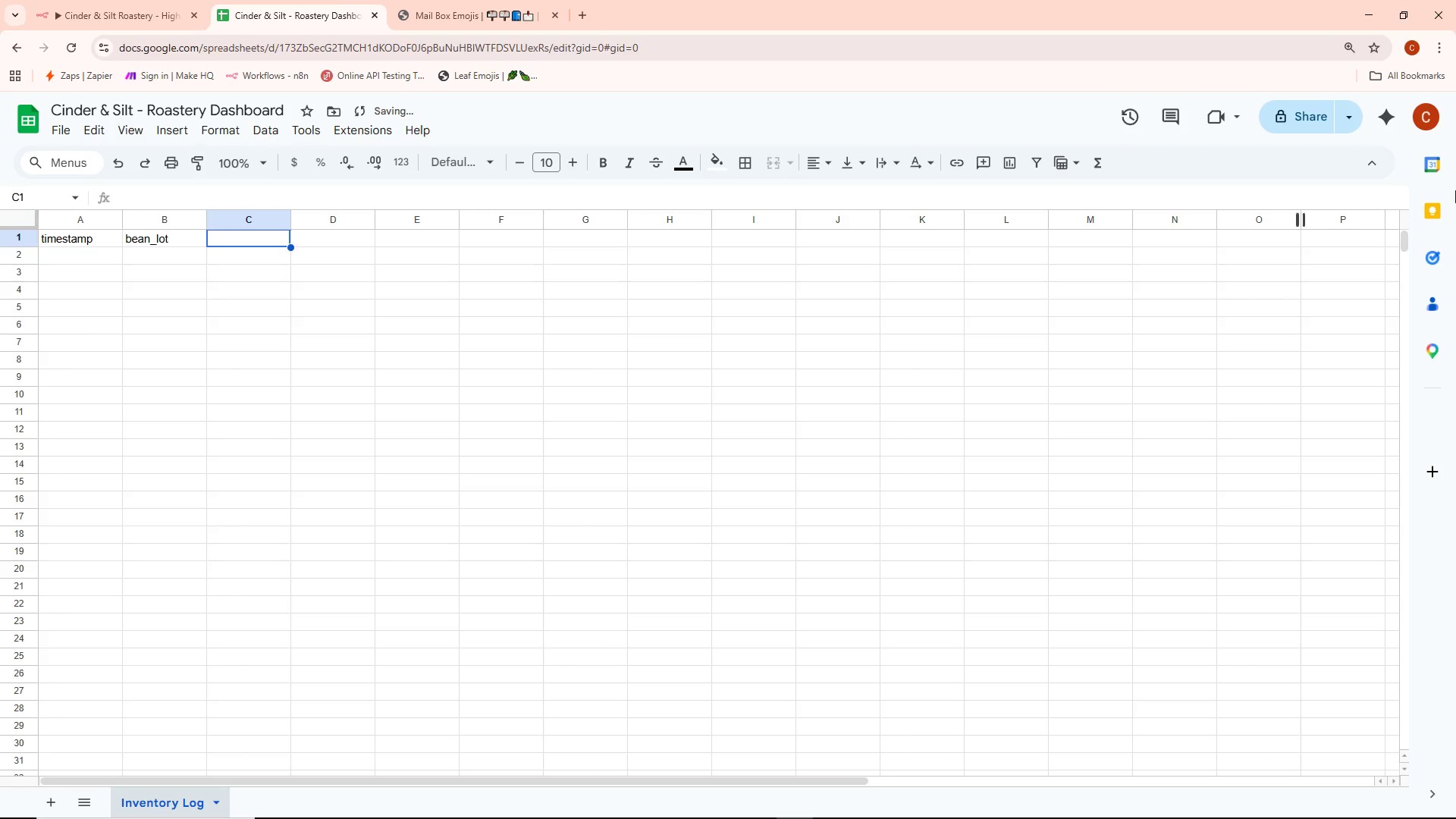 
key(Enter)
 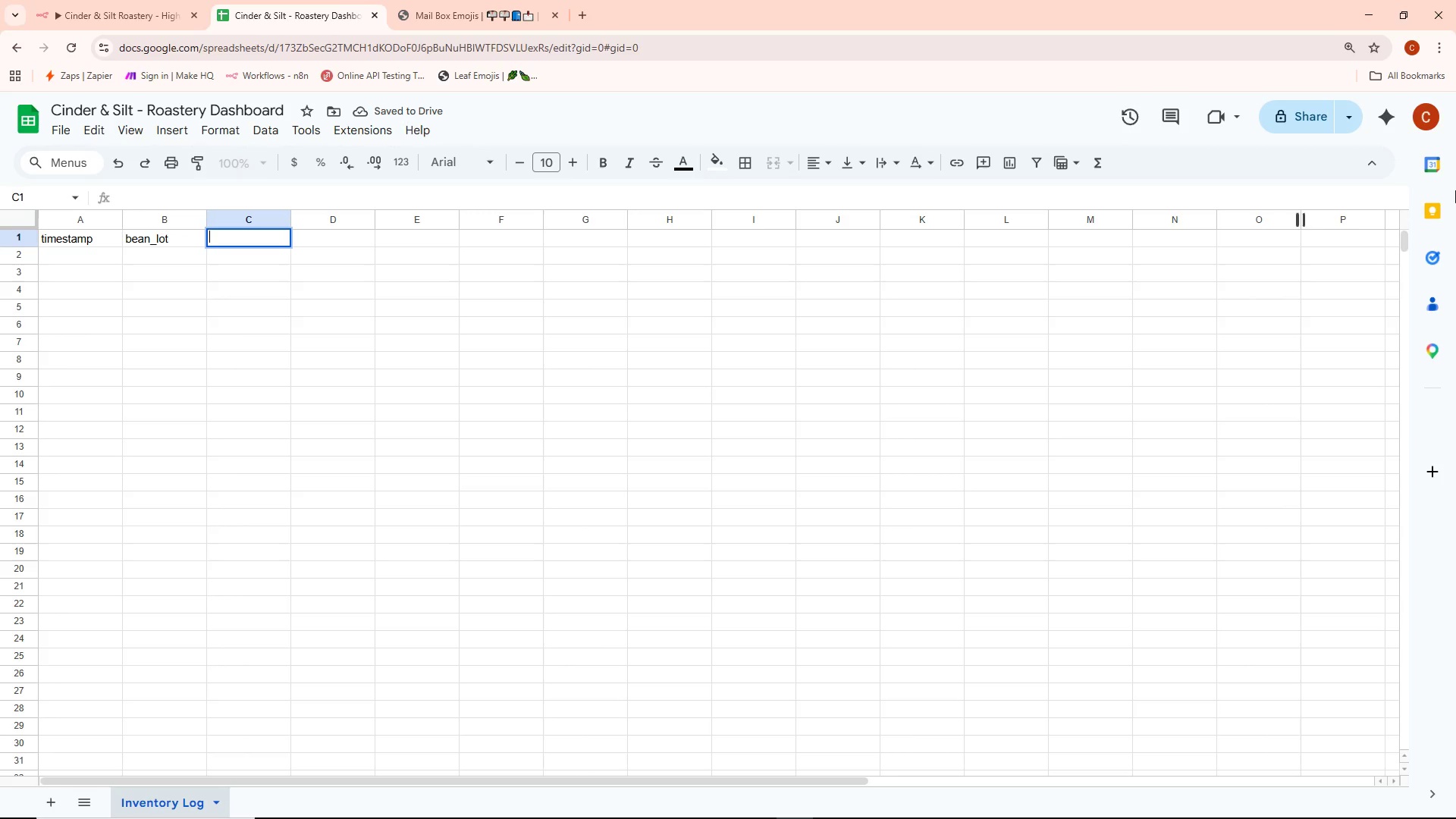 
type(origin)
 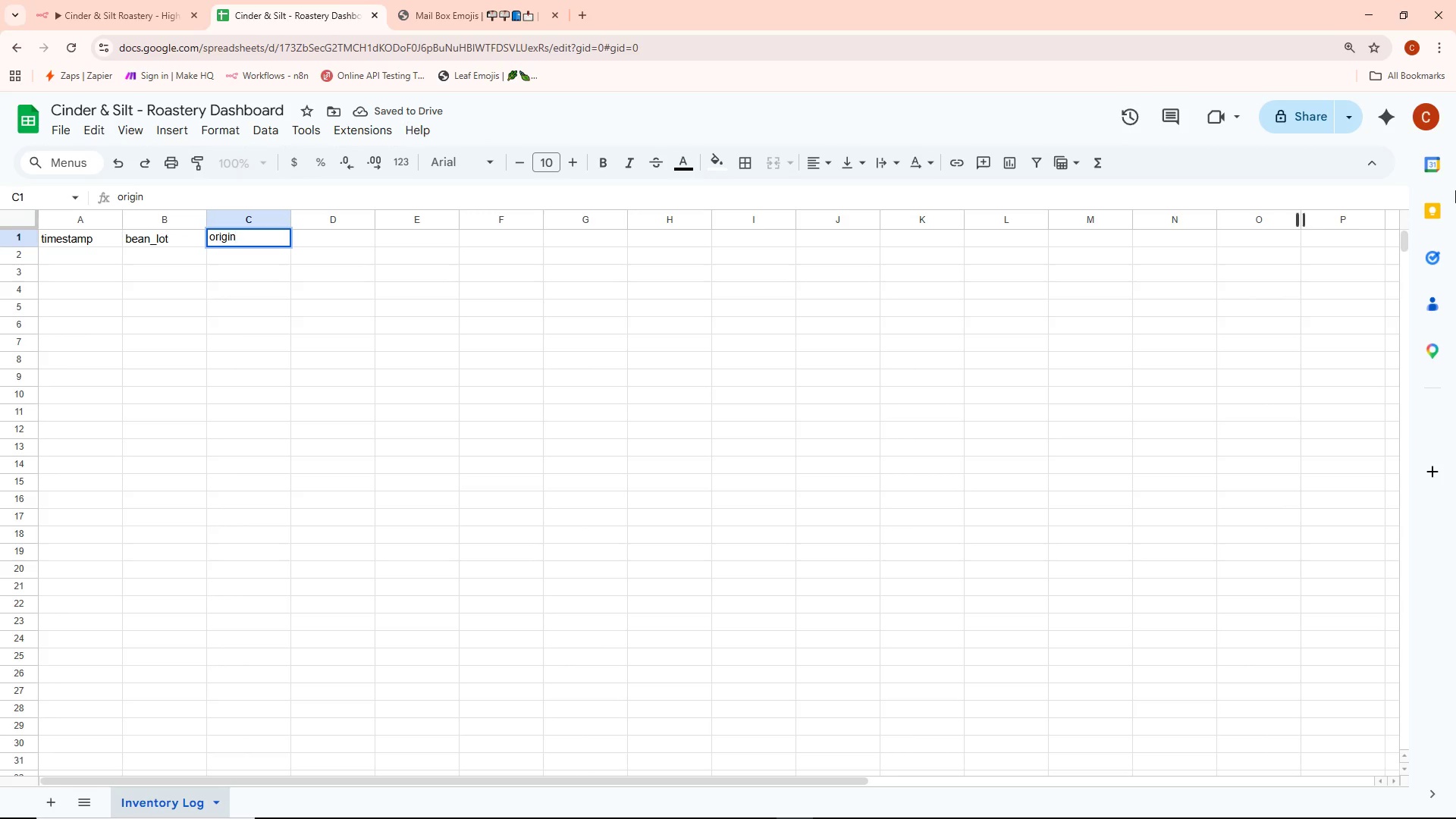 
key(Enter)
 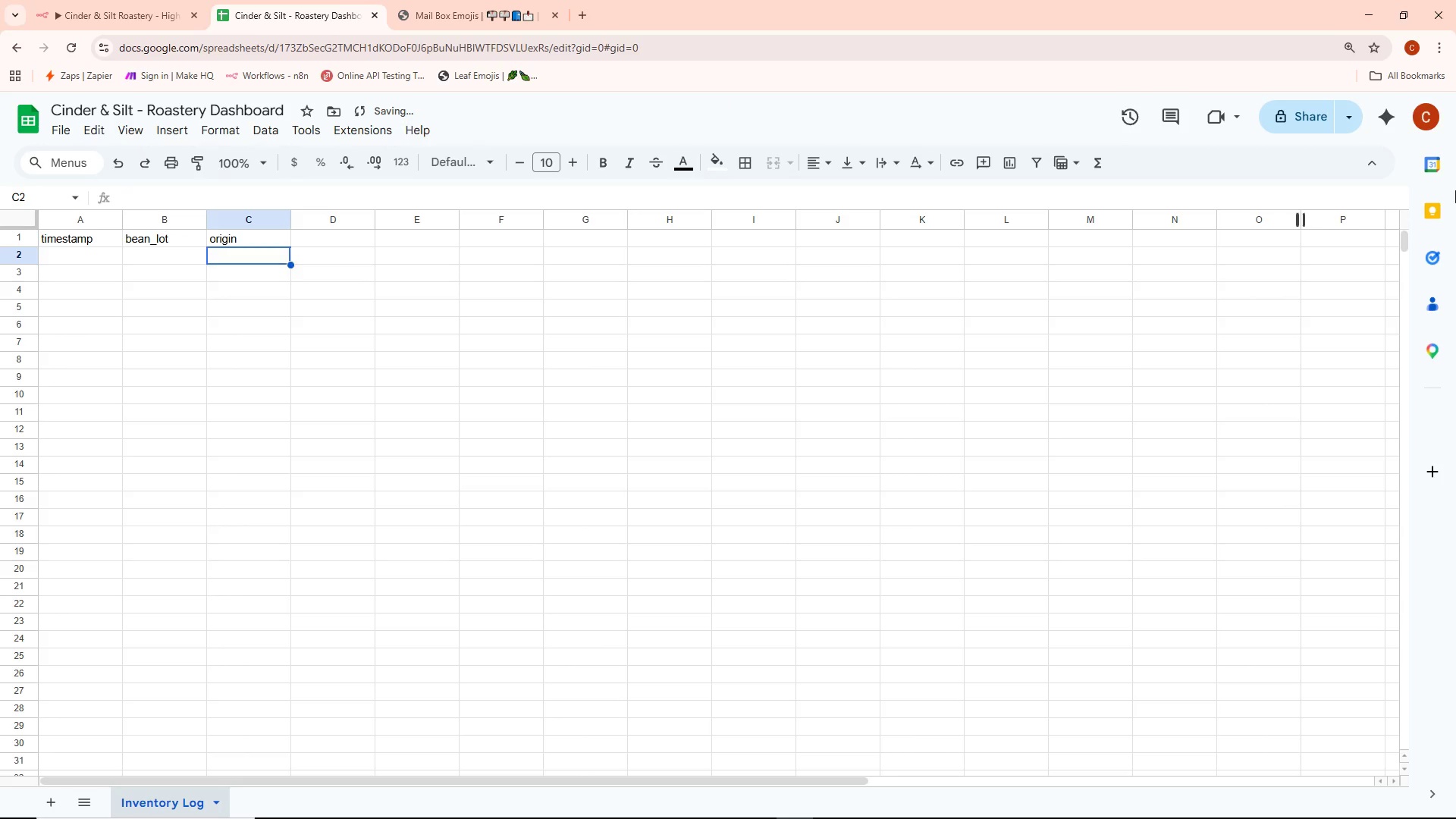 
key(ArrowRight)
 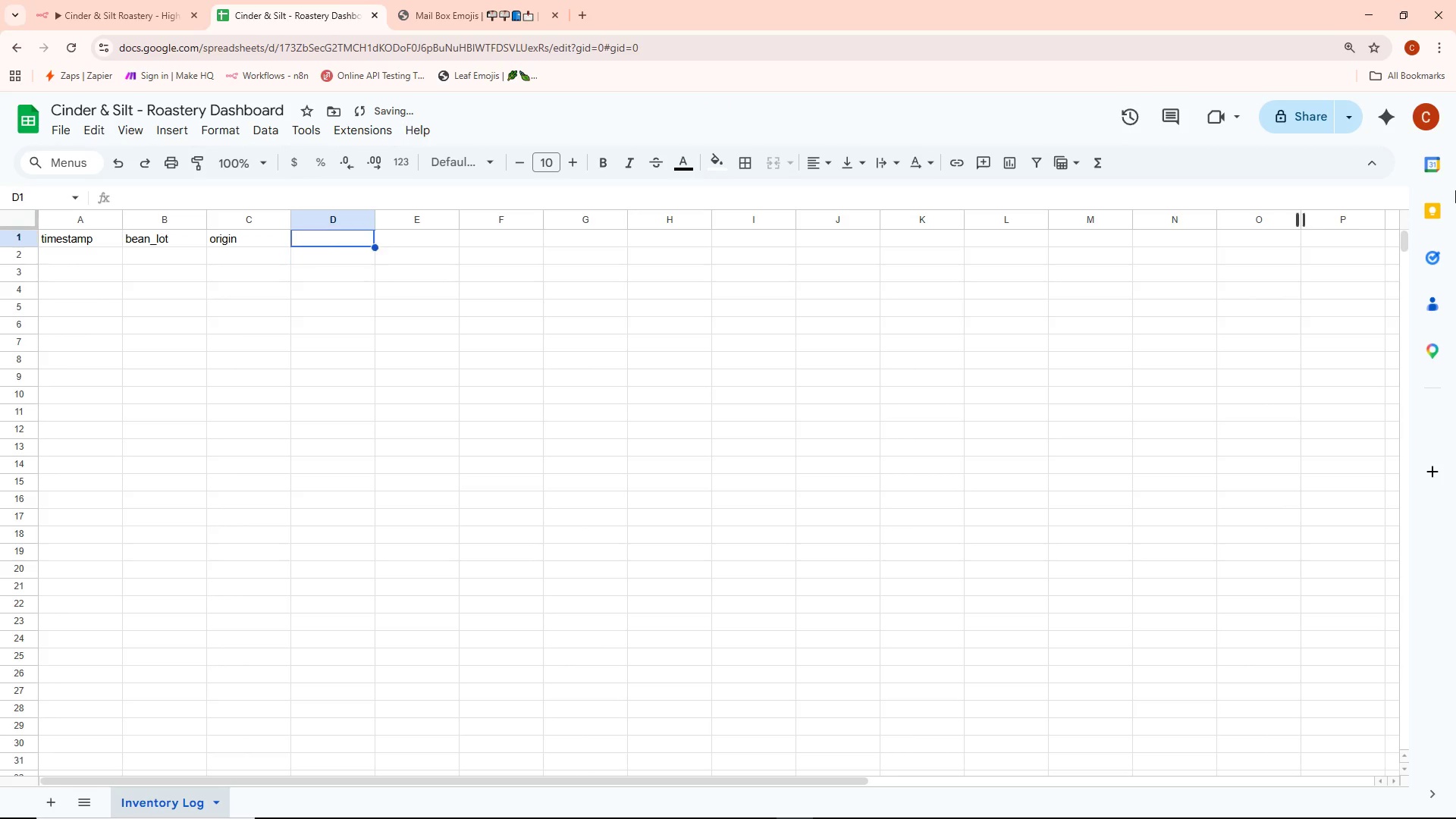 
key(ArrowUp)
 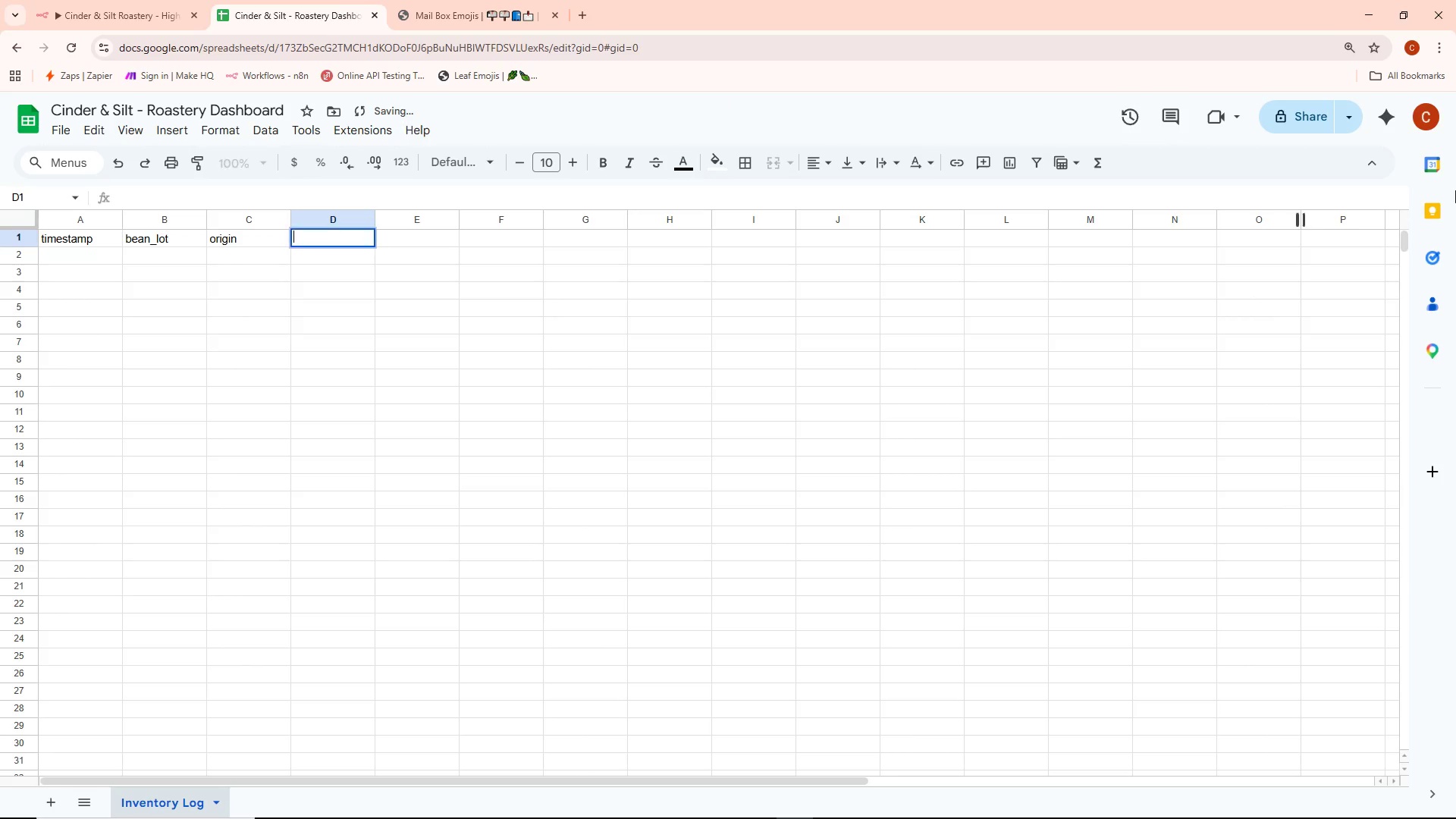 
key(Enter)
 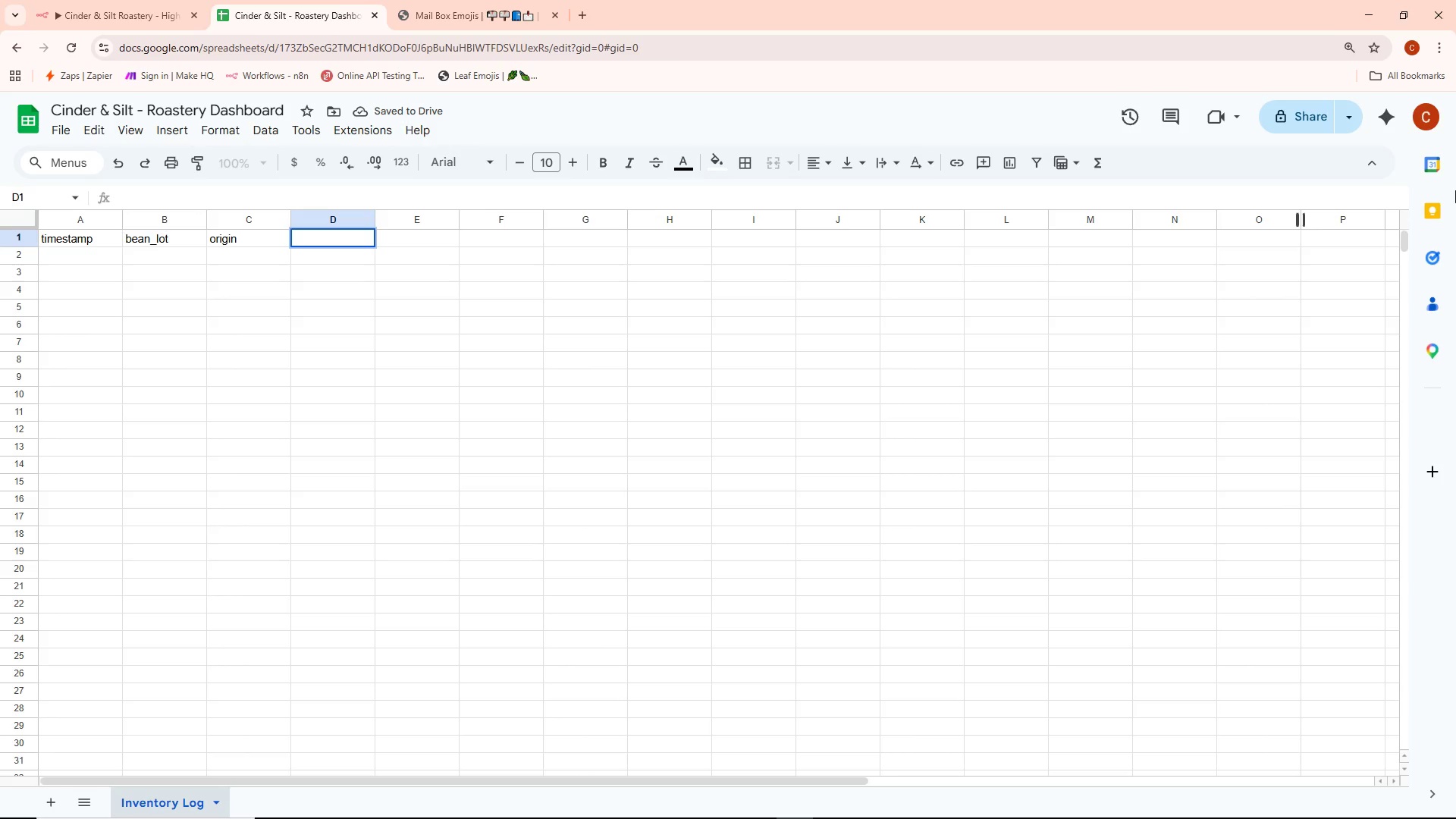 
type(current_stock_kg)
 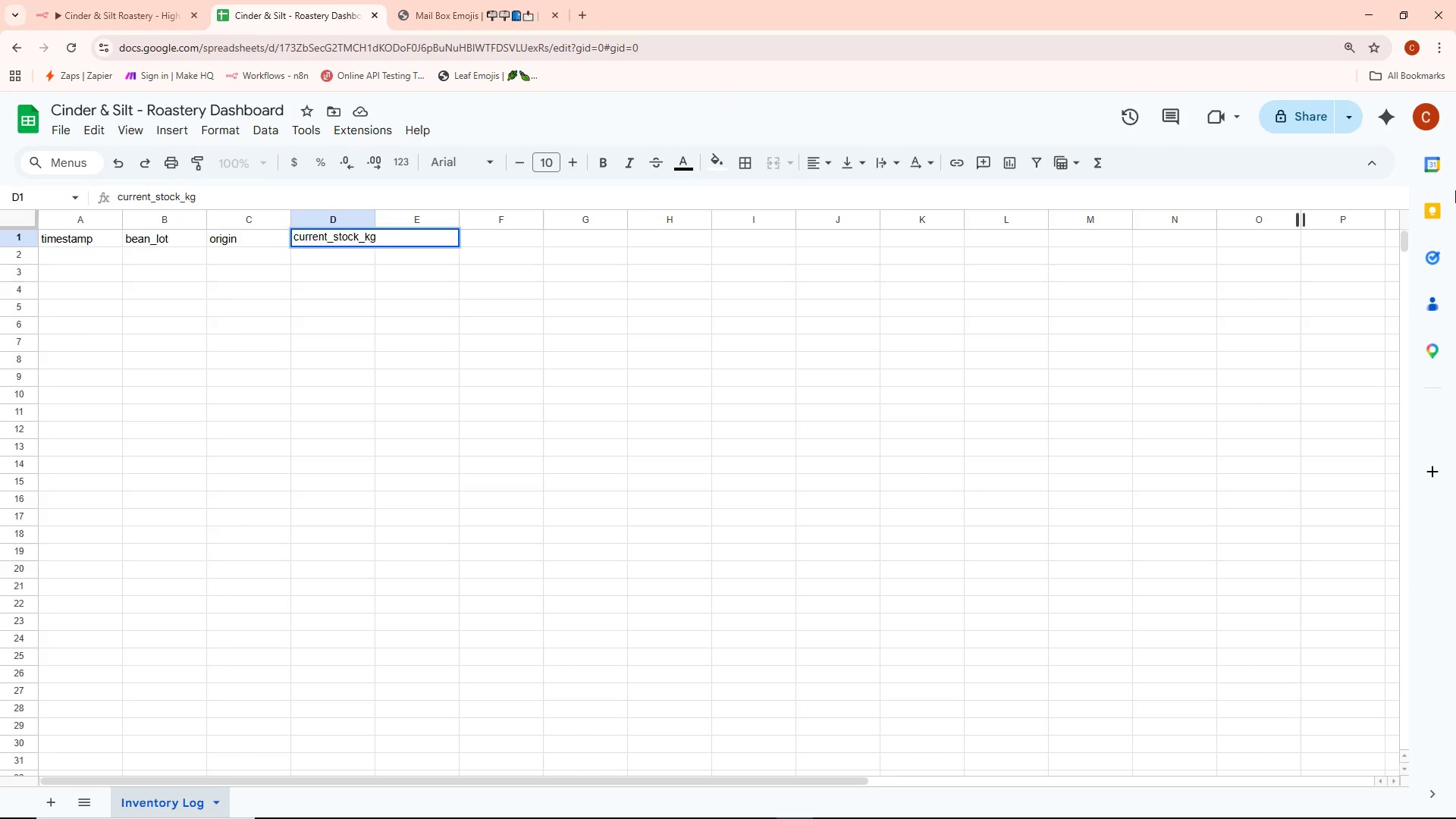 
key(Enter)
 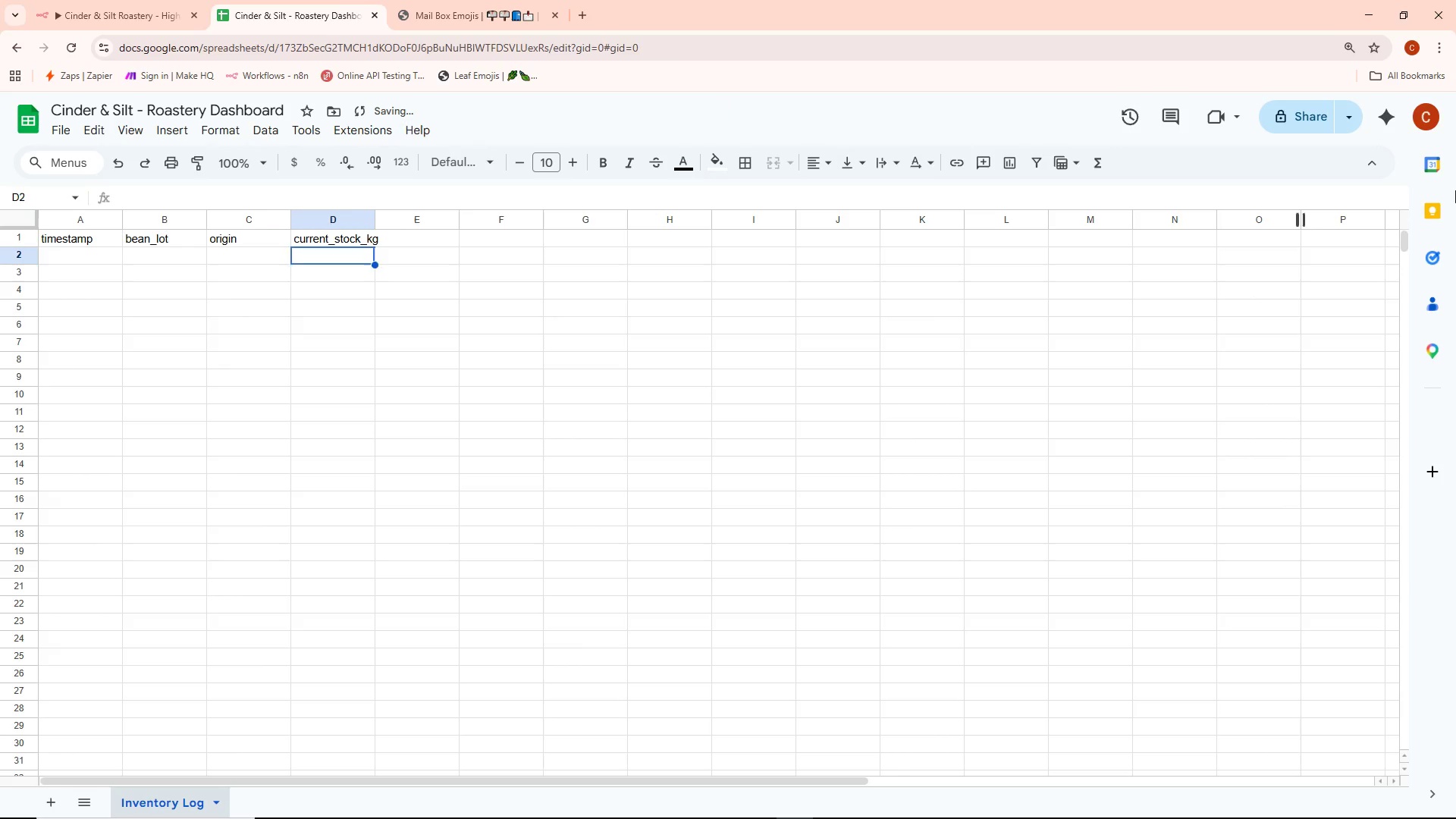 
key(ArrowRight)
 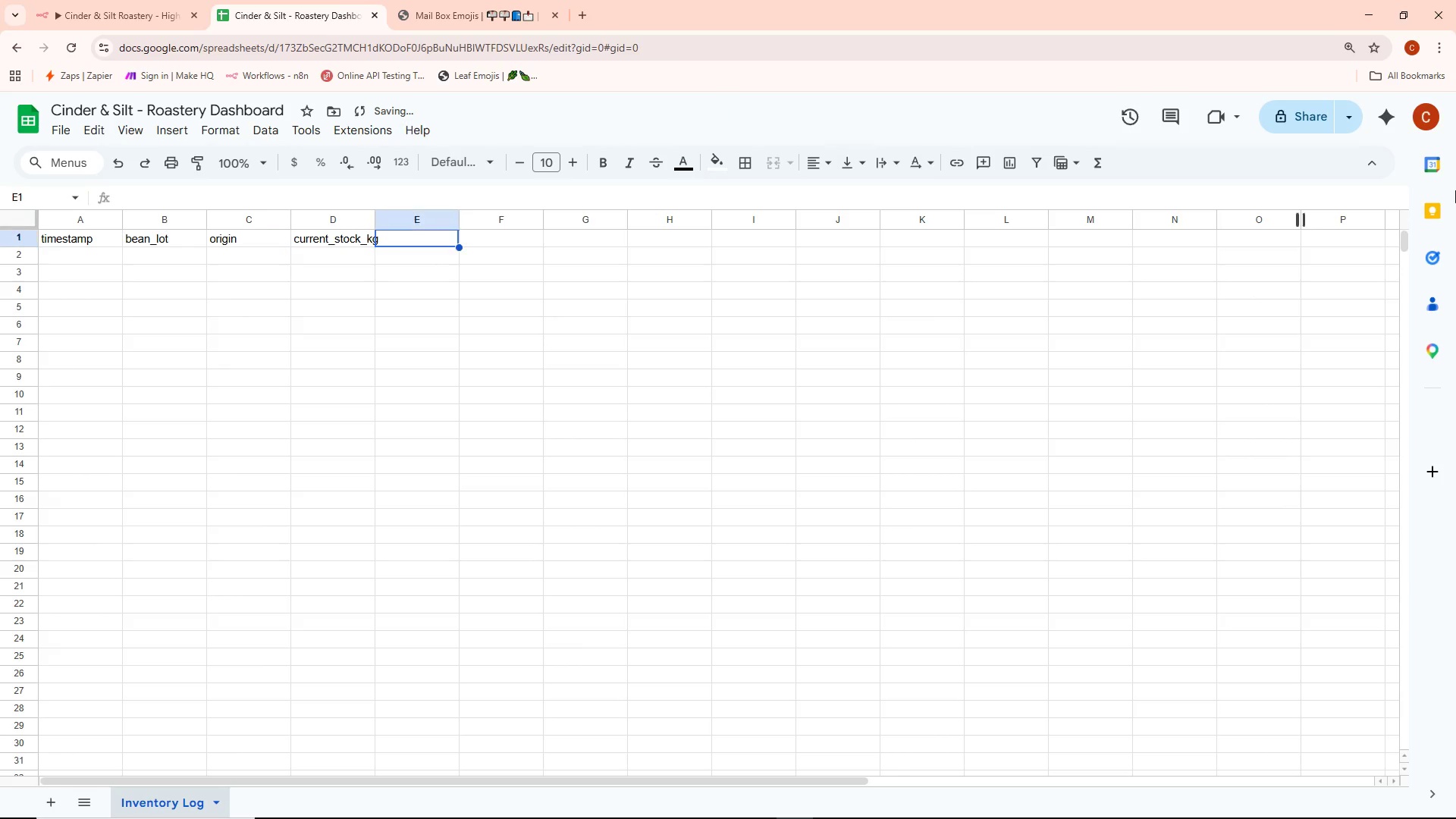 
key(ArrowUp)
 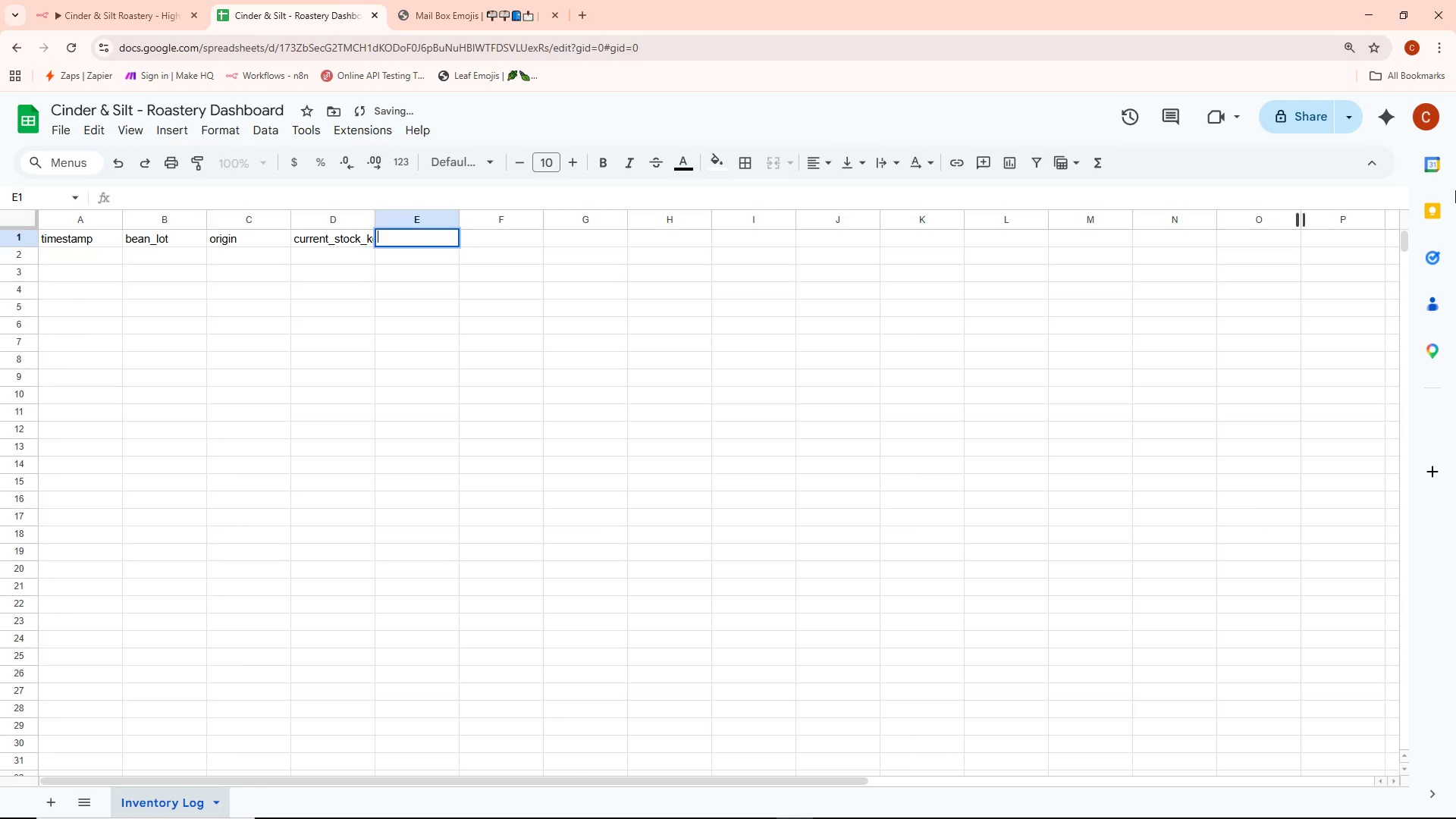 
key(Enter)
 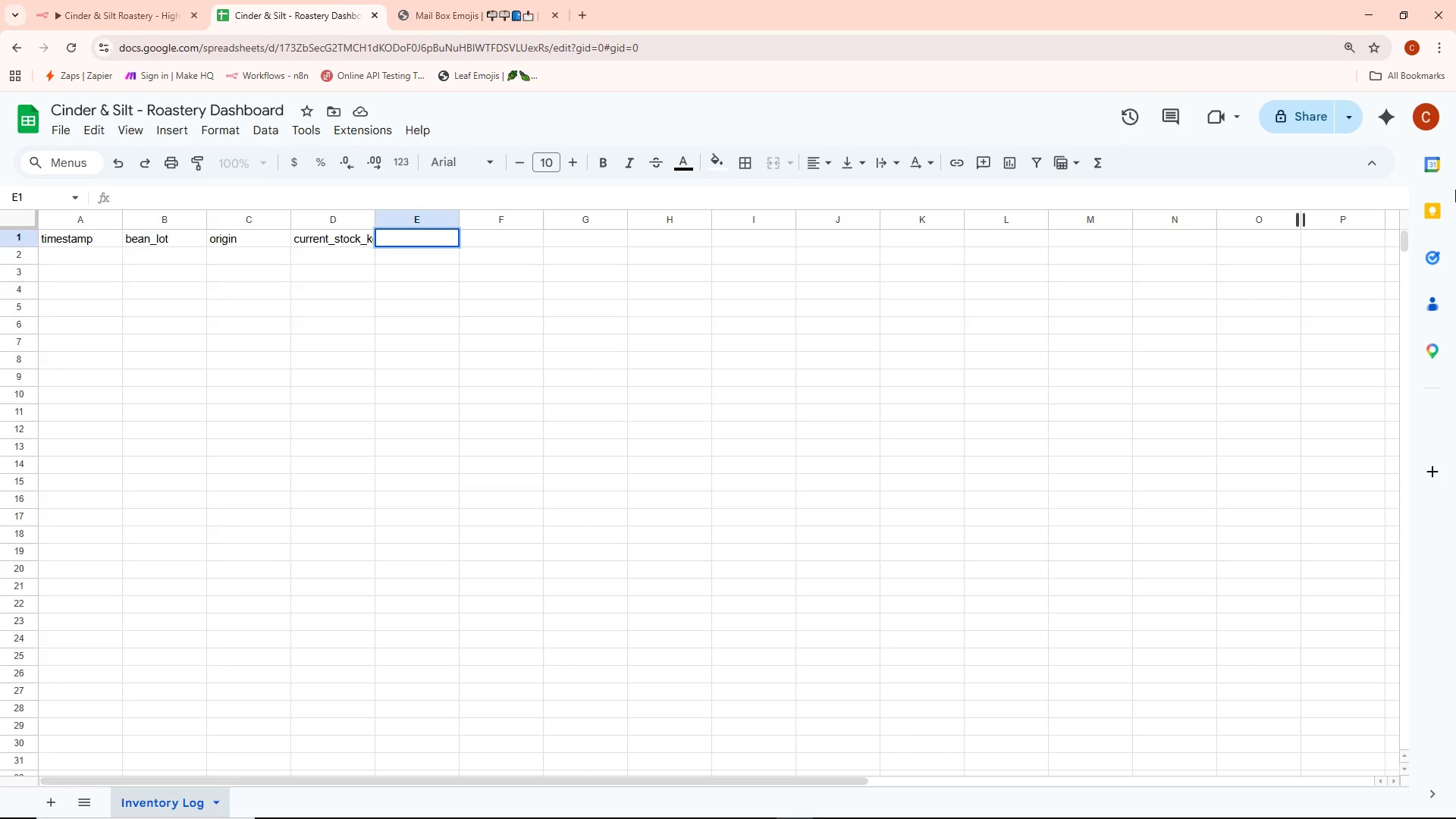 
wait(18.44)
 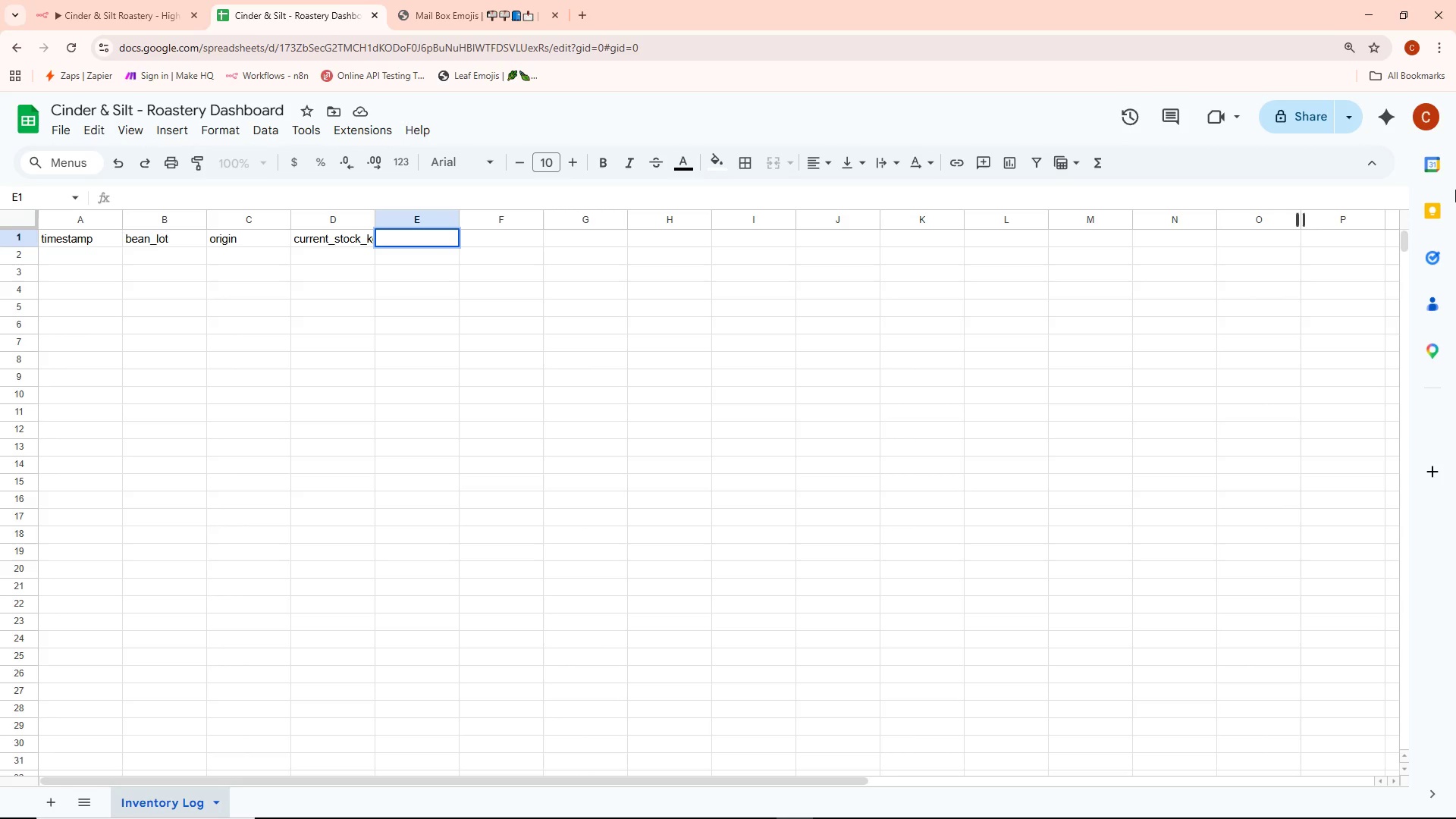 
left_click([271, 0])
 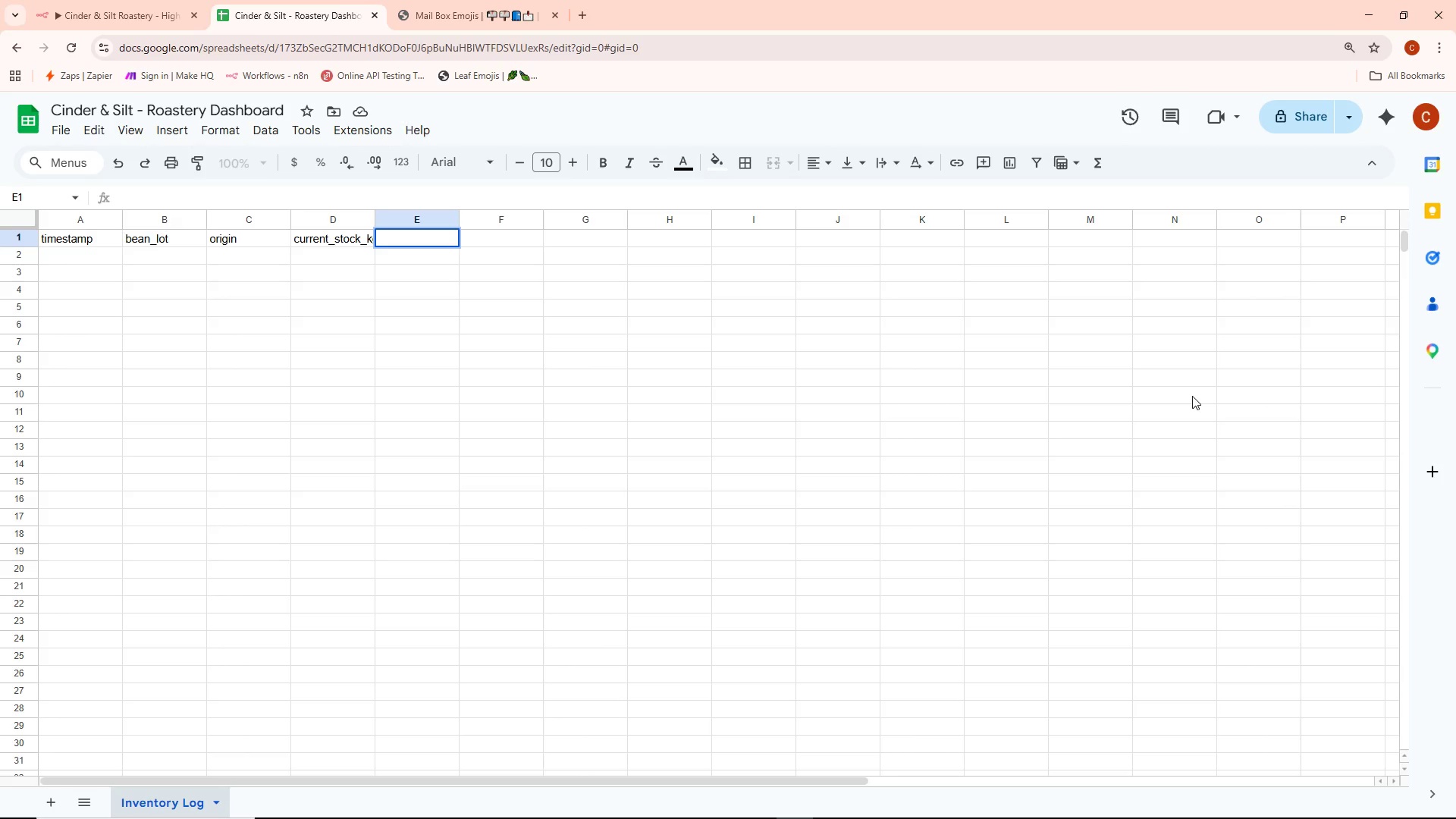 
wait(6.58)
 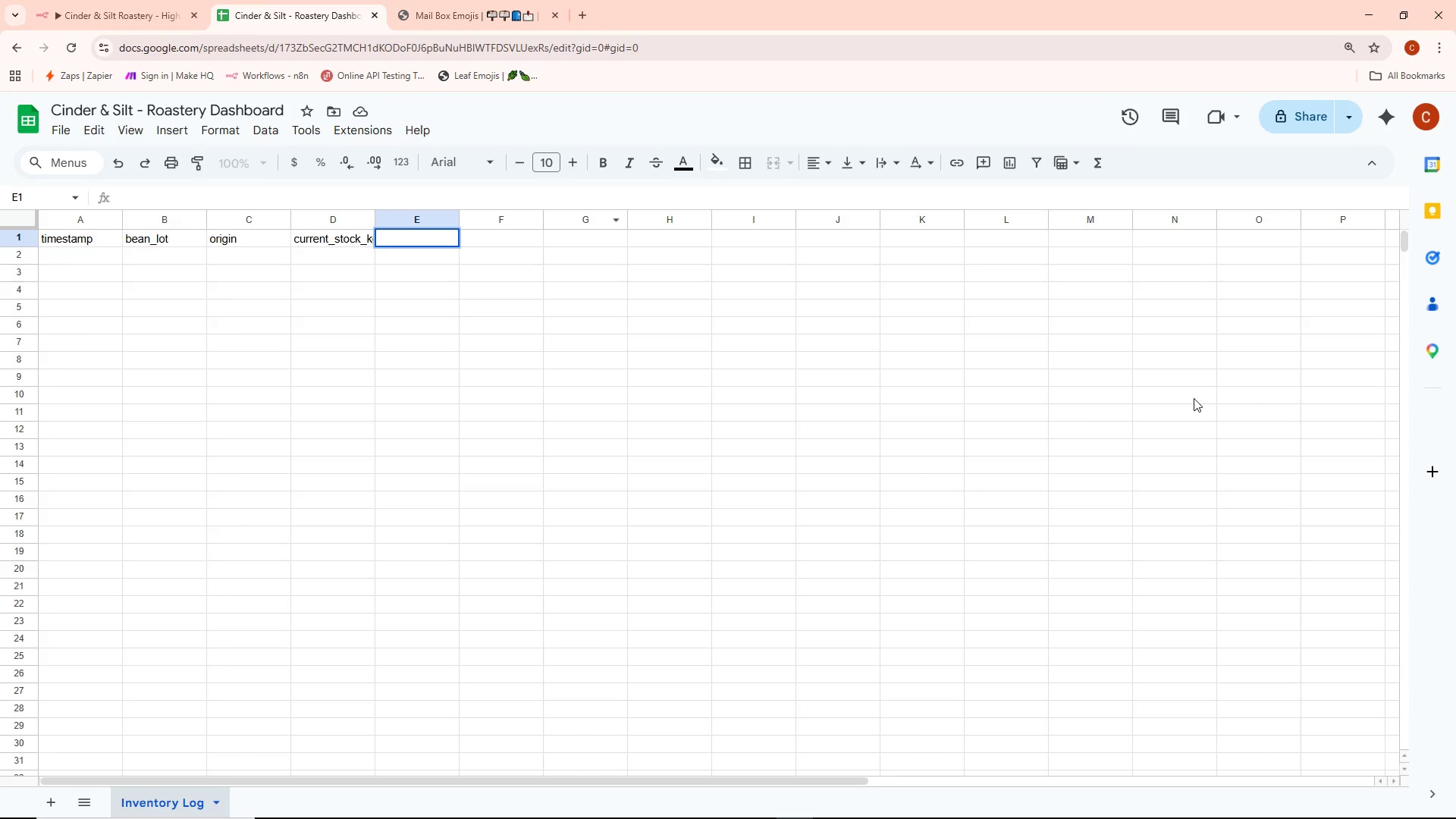 
type(status)
 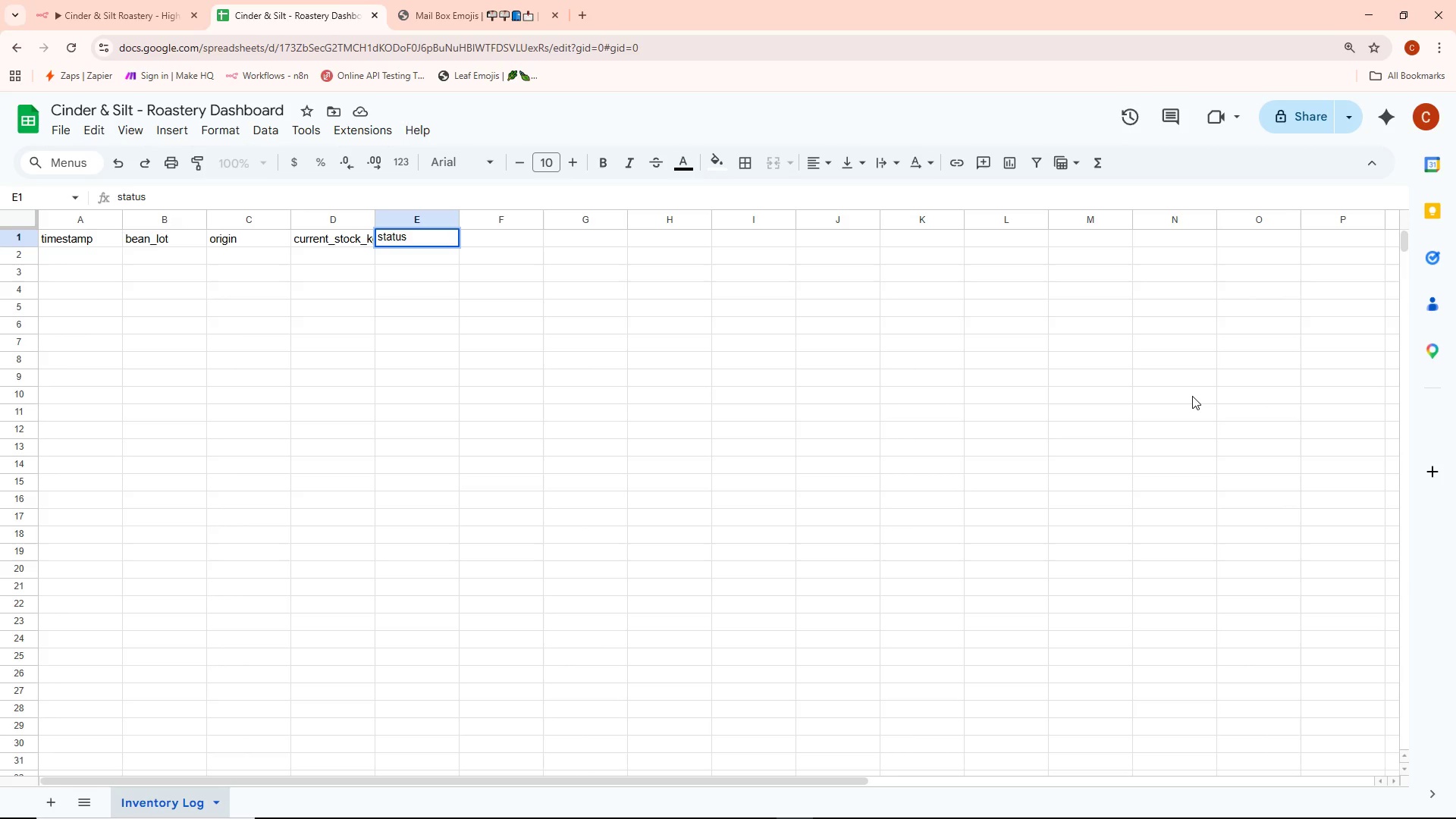 
hold_key(key=Enter, duration=0.91)
 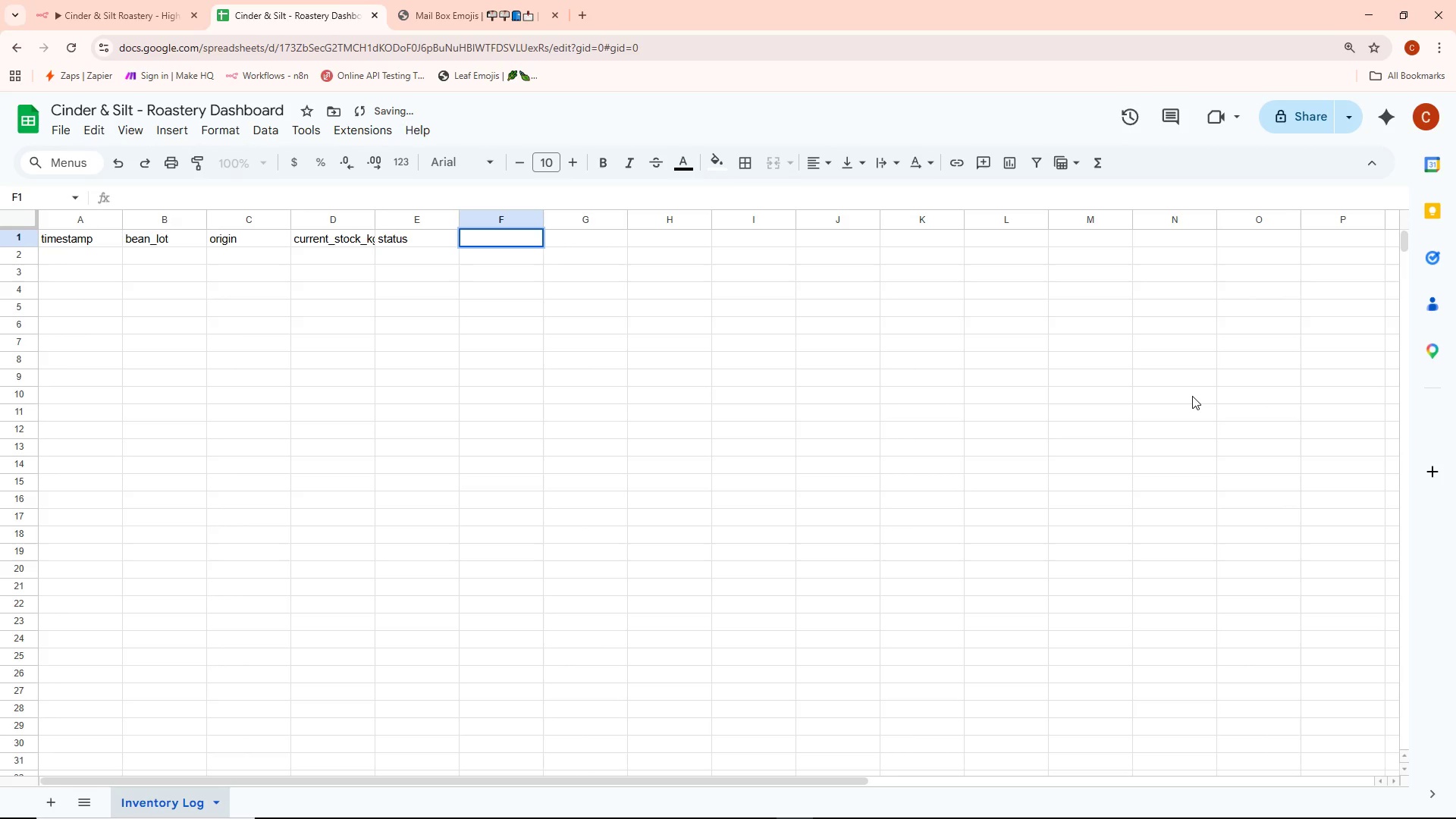 
key(ArrowRight)
 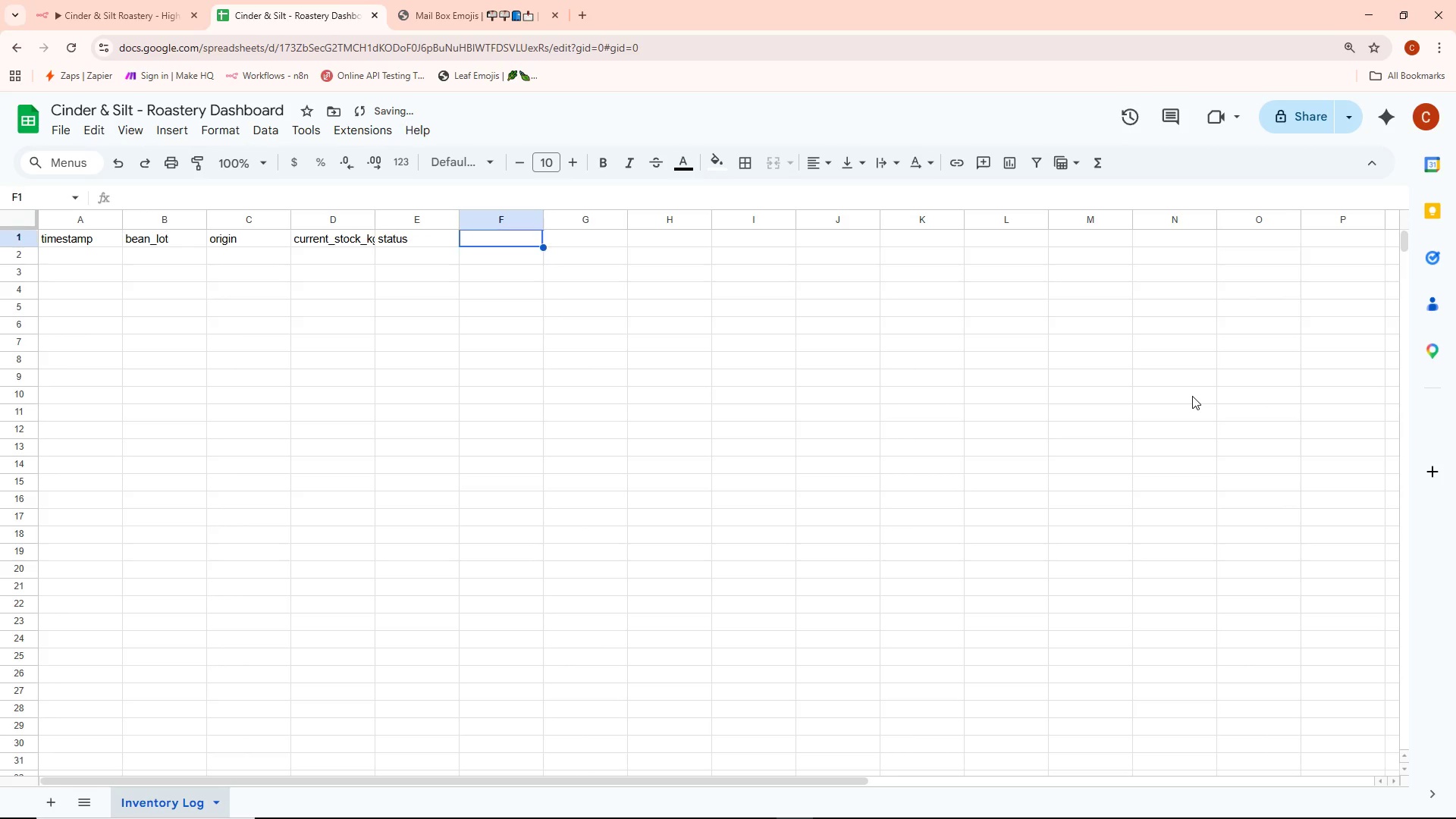 
key(ArrowUp)
 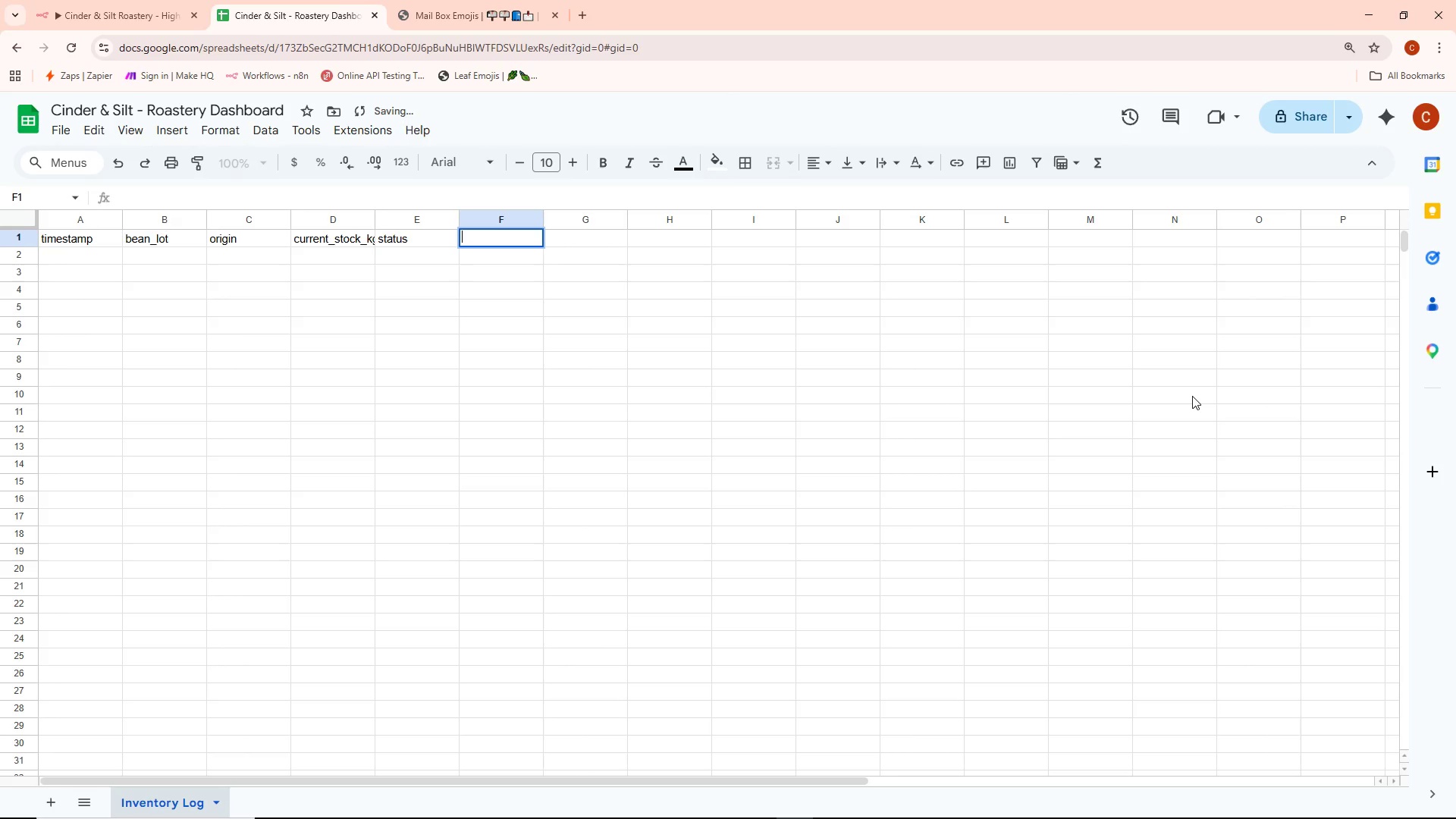 
type(alert_sent)
 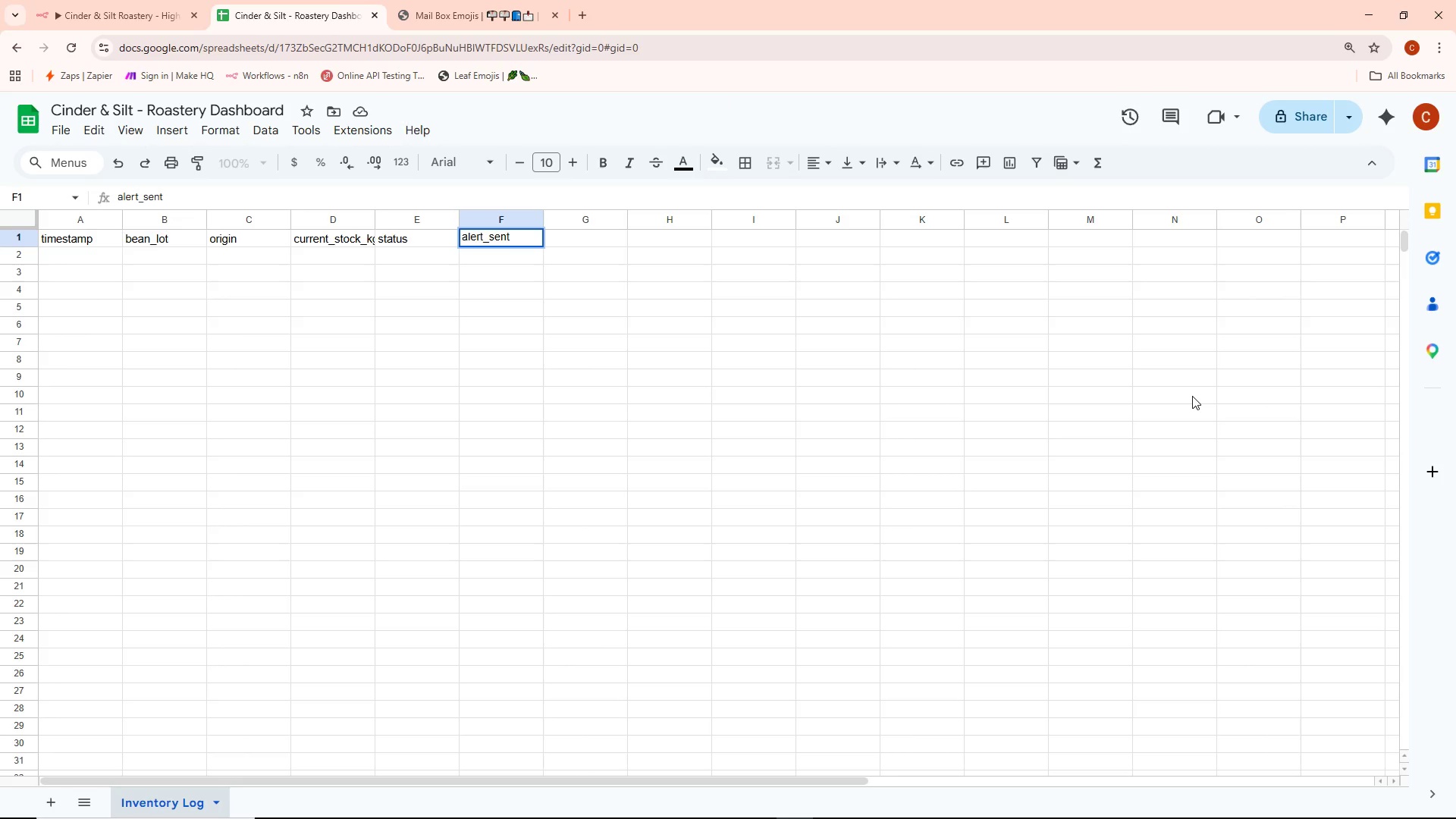 
key(Enter)
 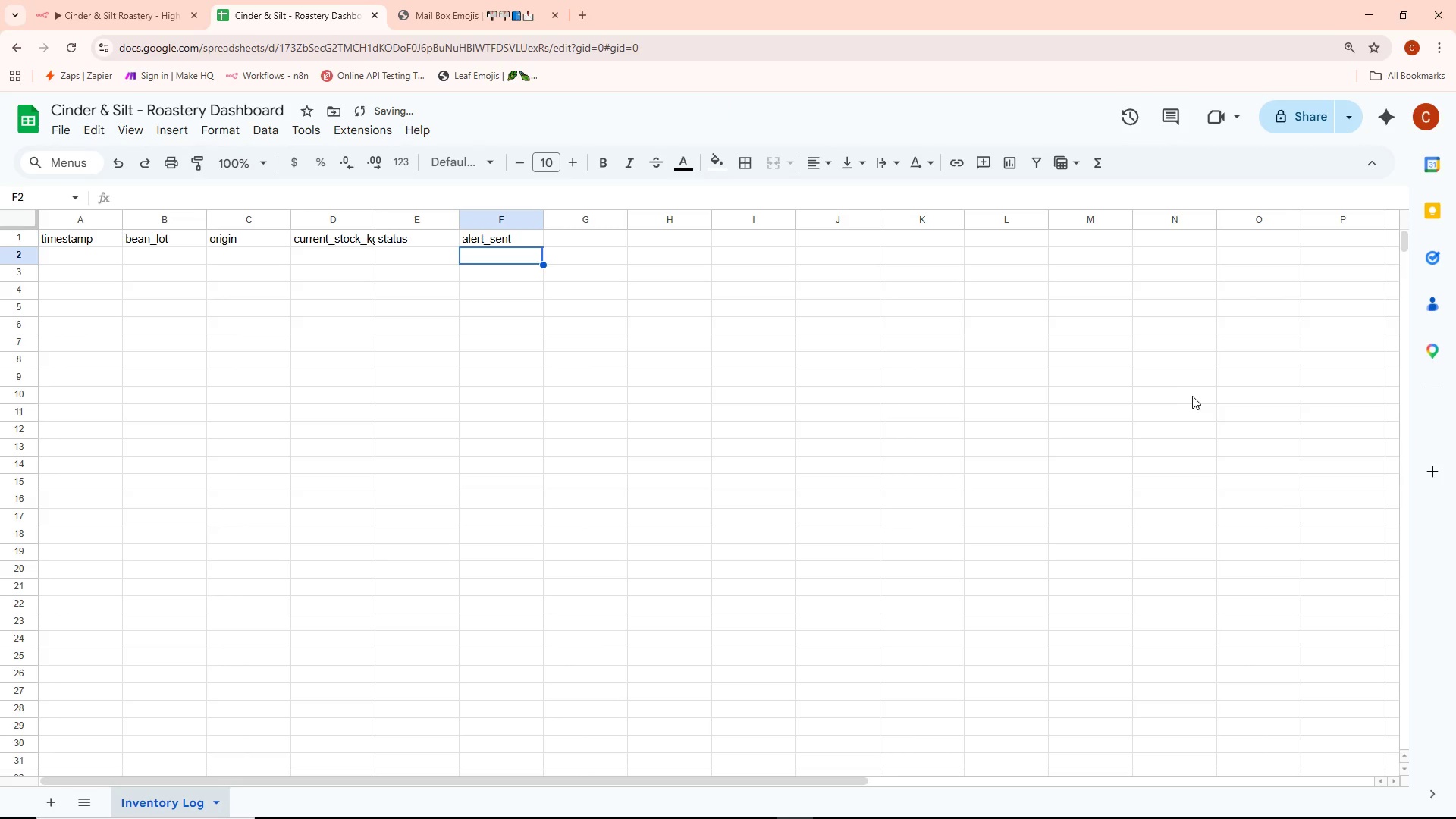 
scroll: coordinate [1192, 396], scroll_direction: up, amount: 1.0
 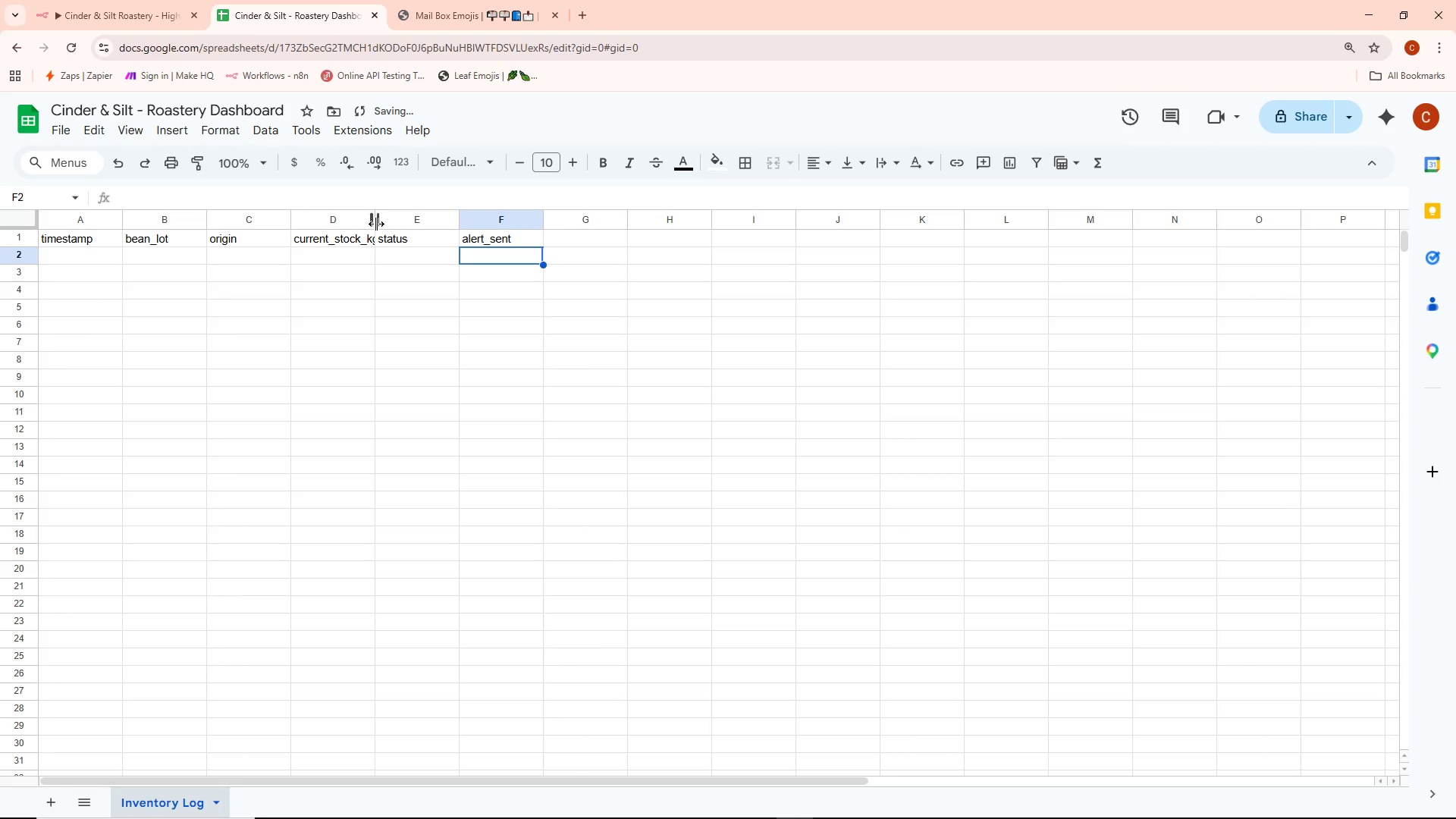 
double_click([376, 221])
 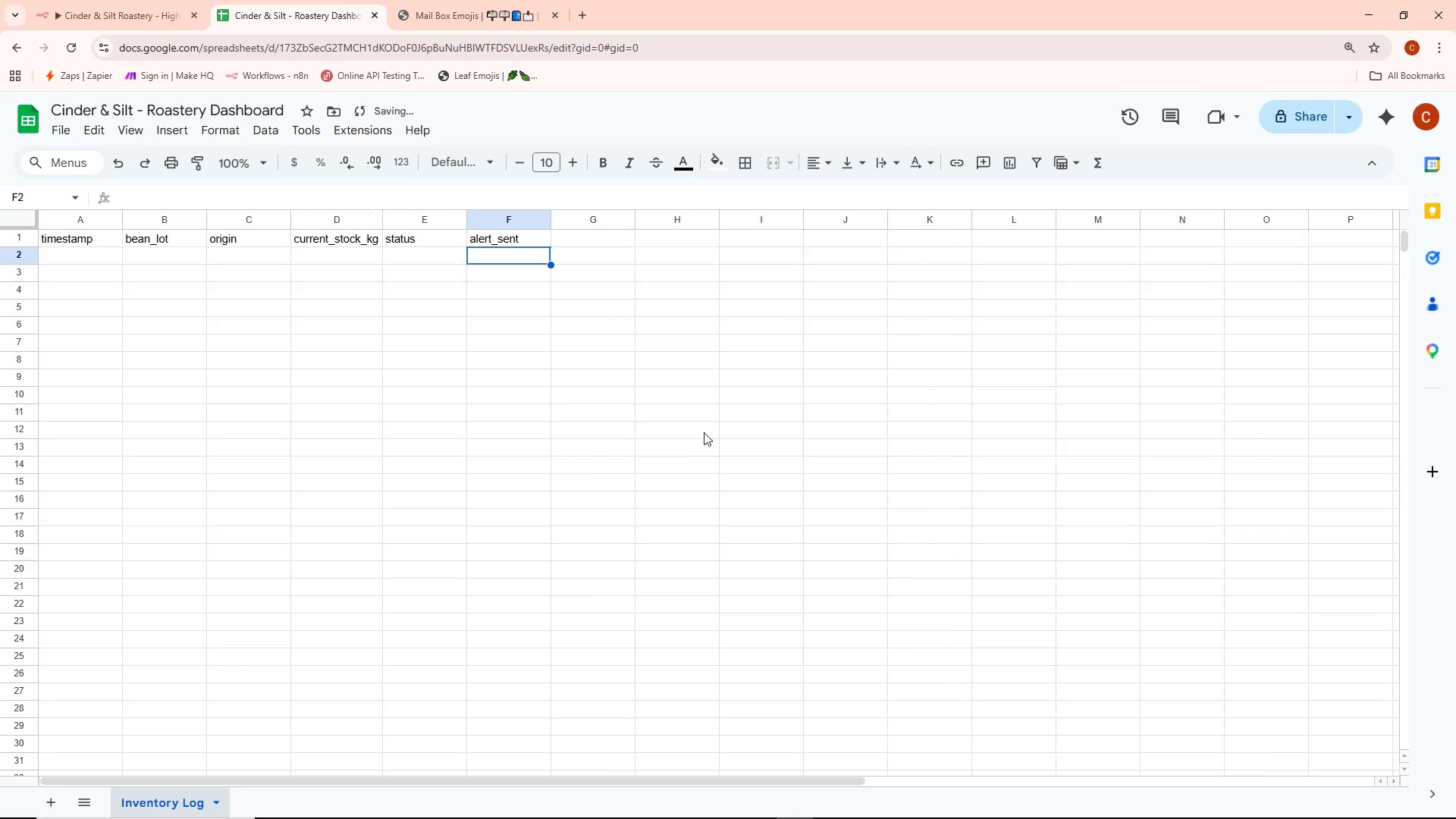 
left_click([704, 419])
 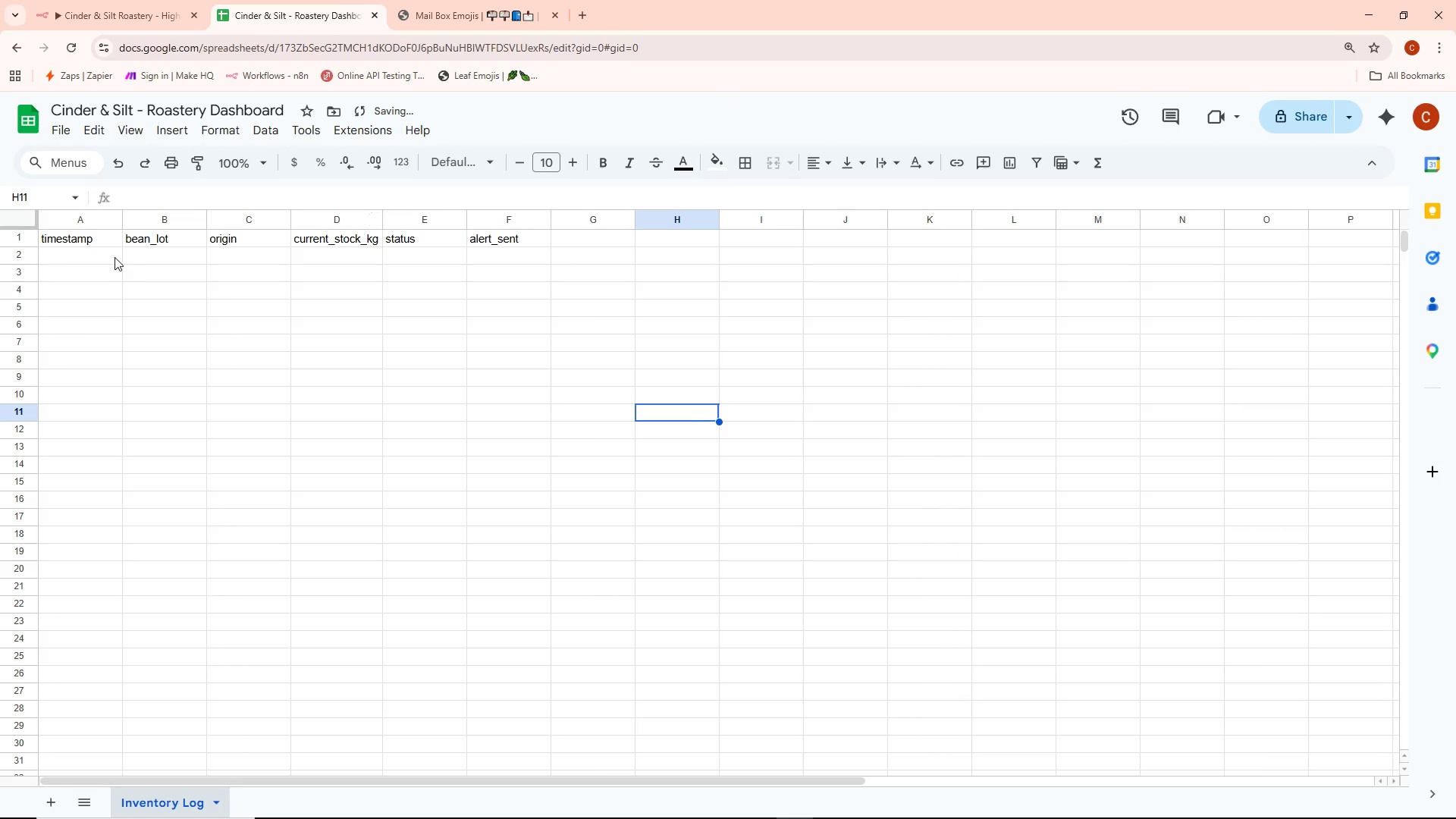 
left_click([105, 289])
 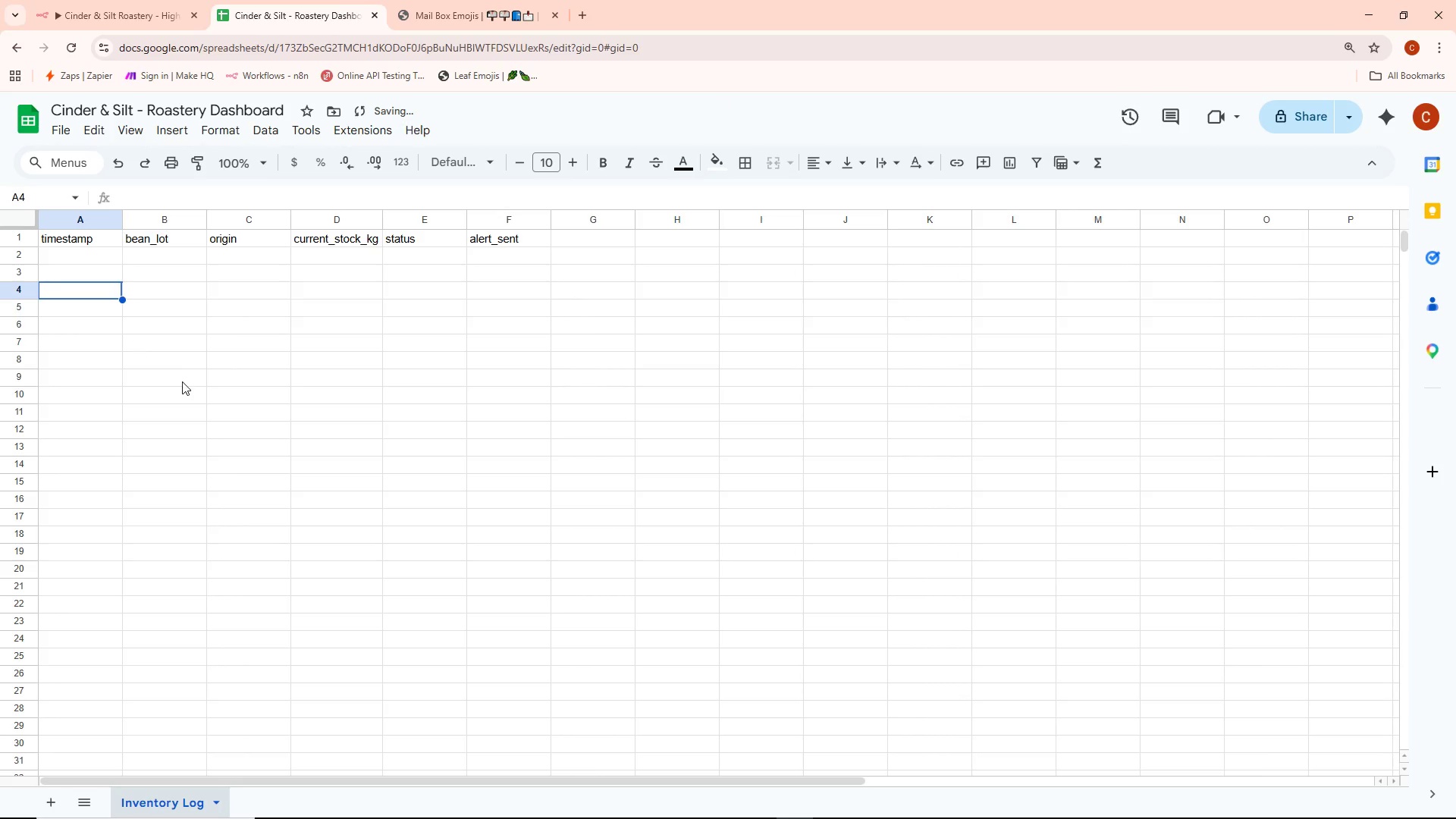 
left_click_drag(start_coordinate=[182, 381], to_coordinate=[181, 370])
 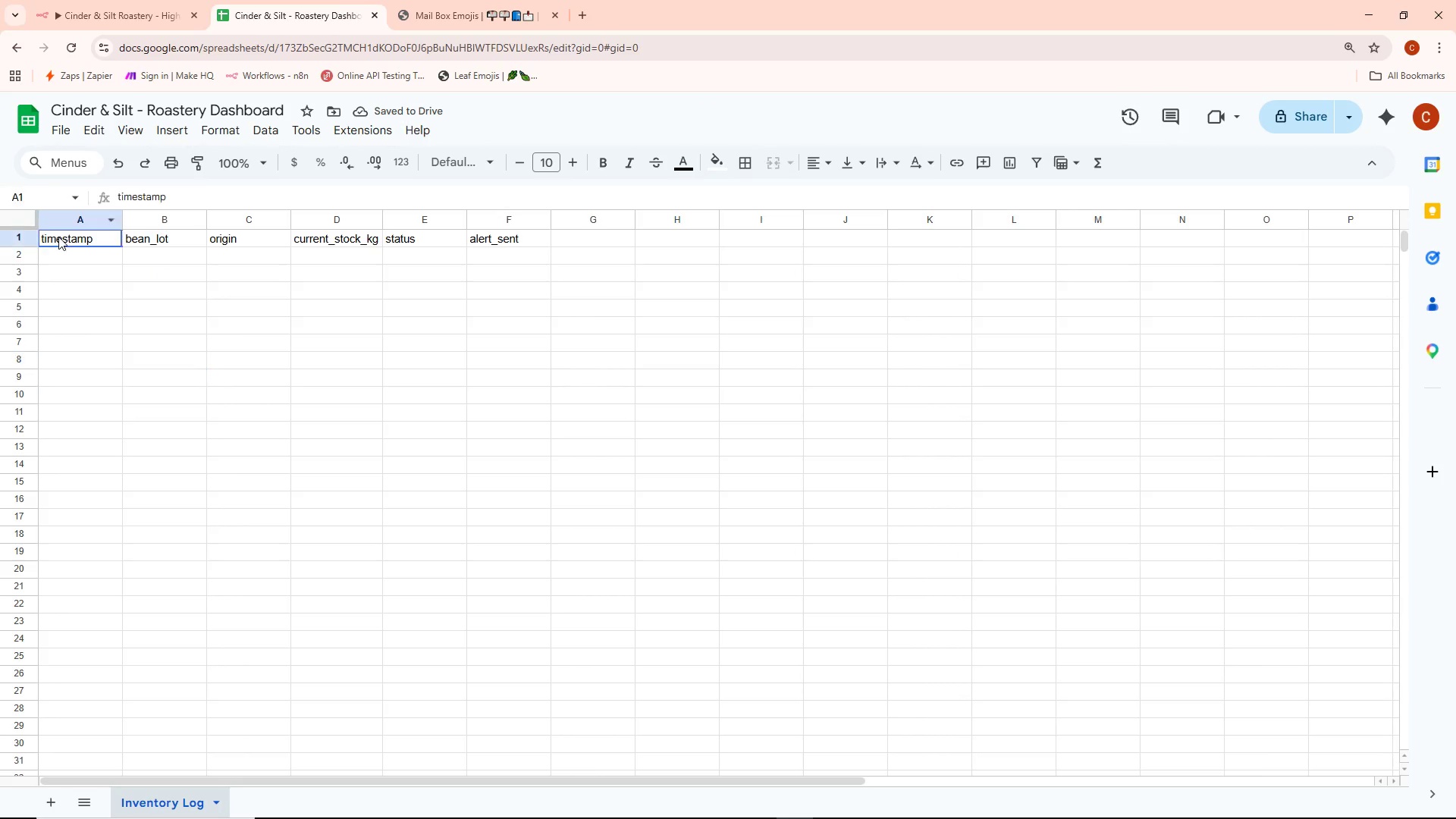 
double_click([58, 237])
 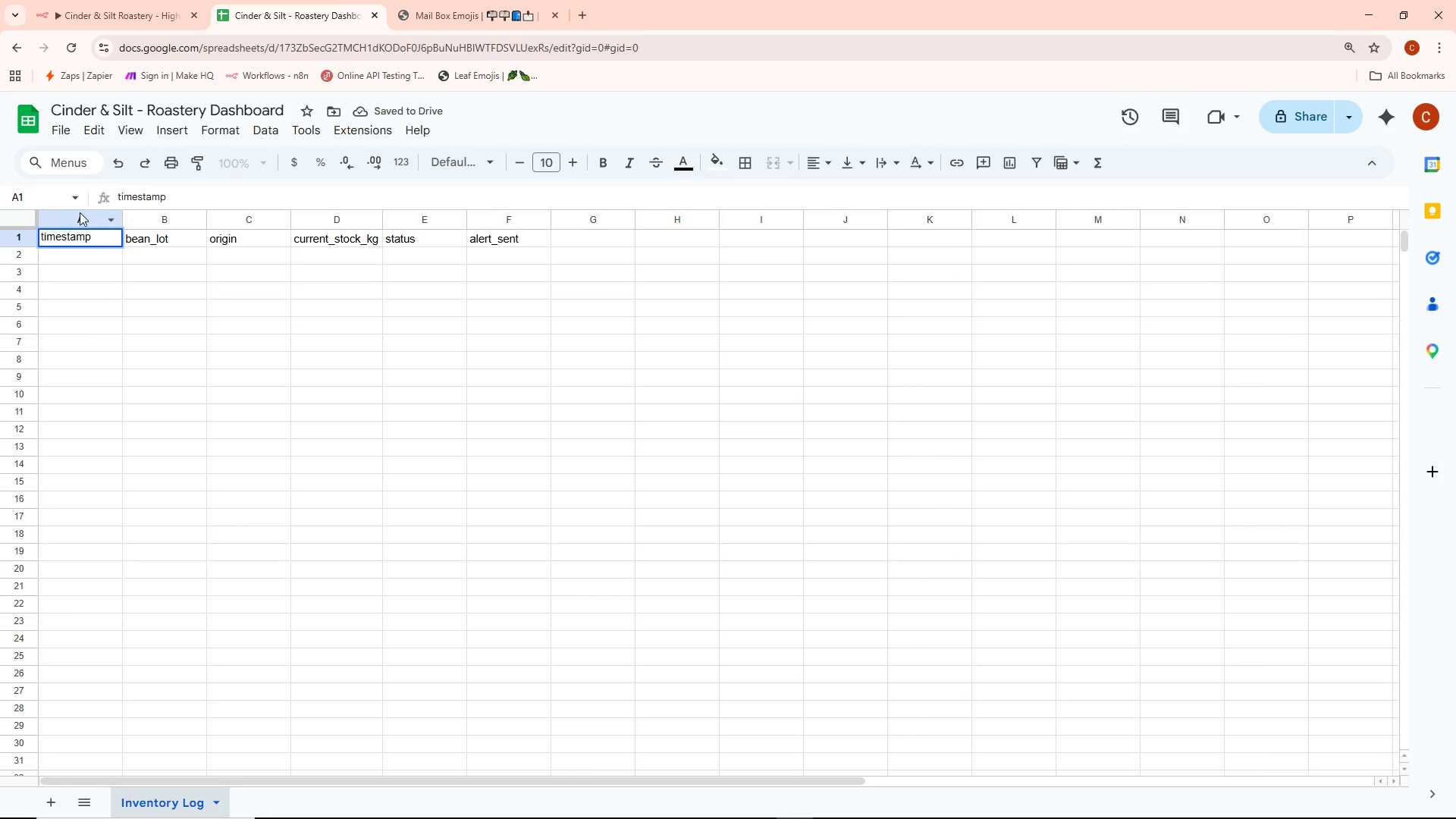 
key(Control+ControlLeft)
 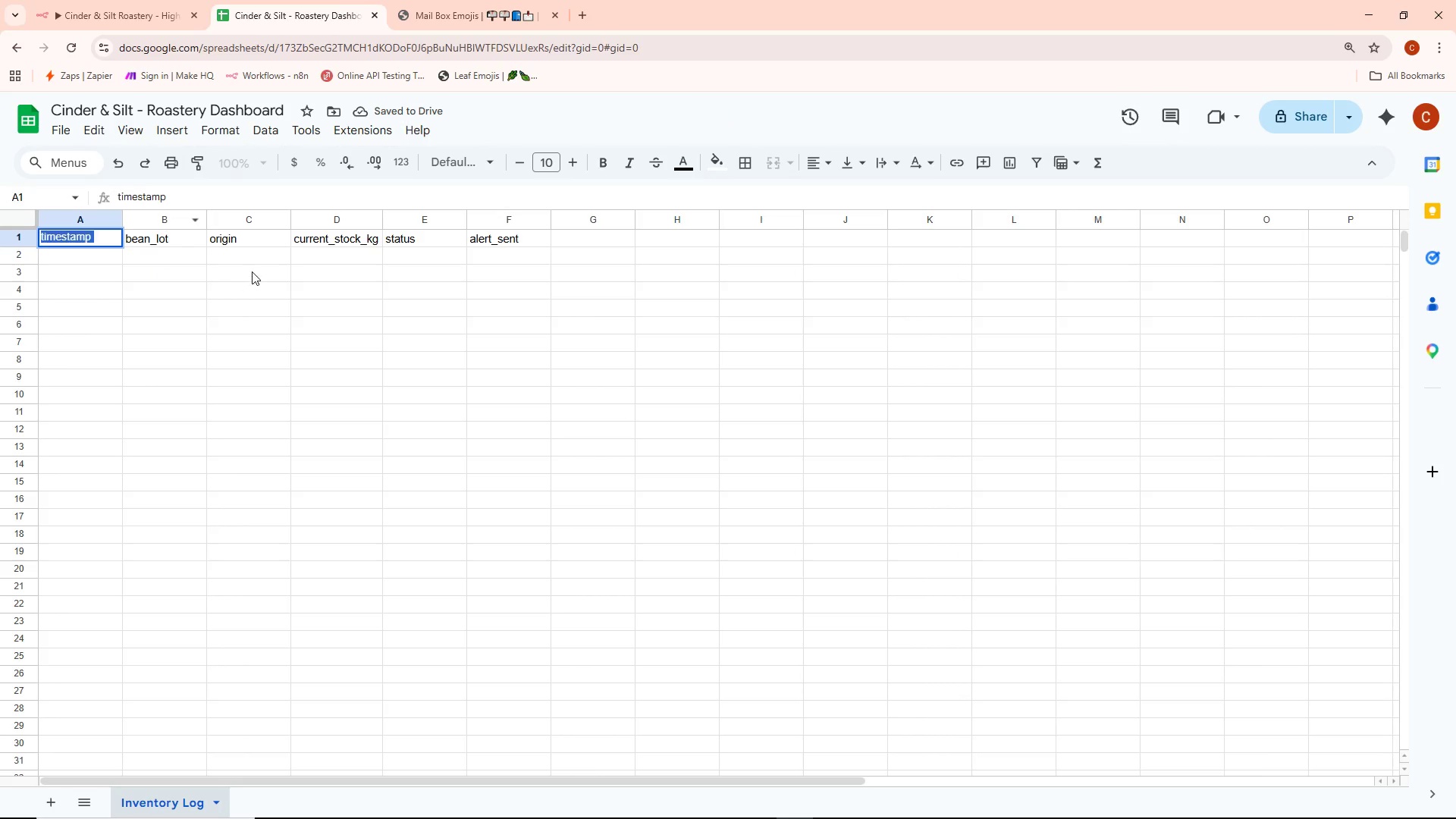 
key(Control+A)
 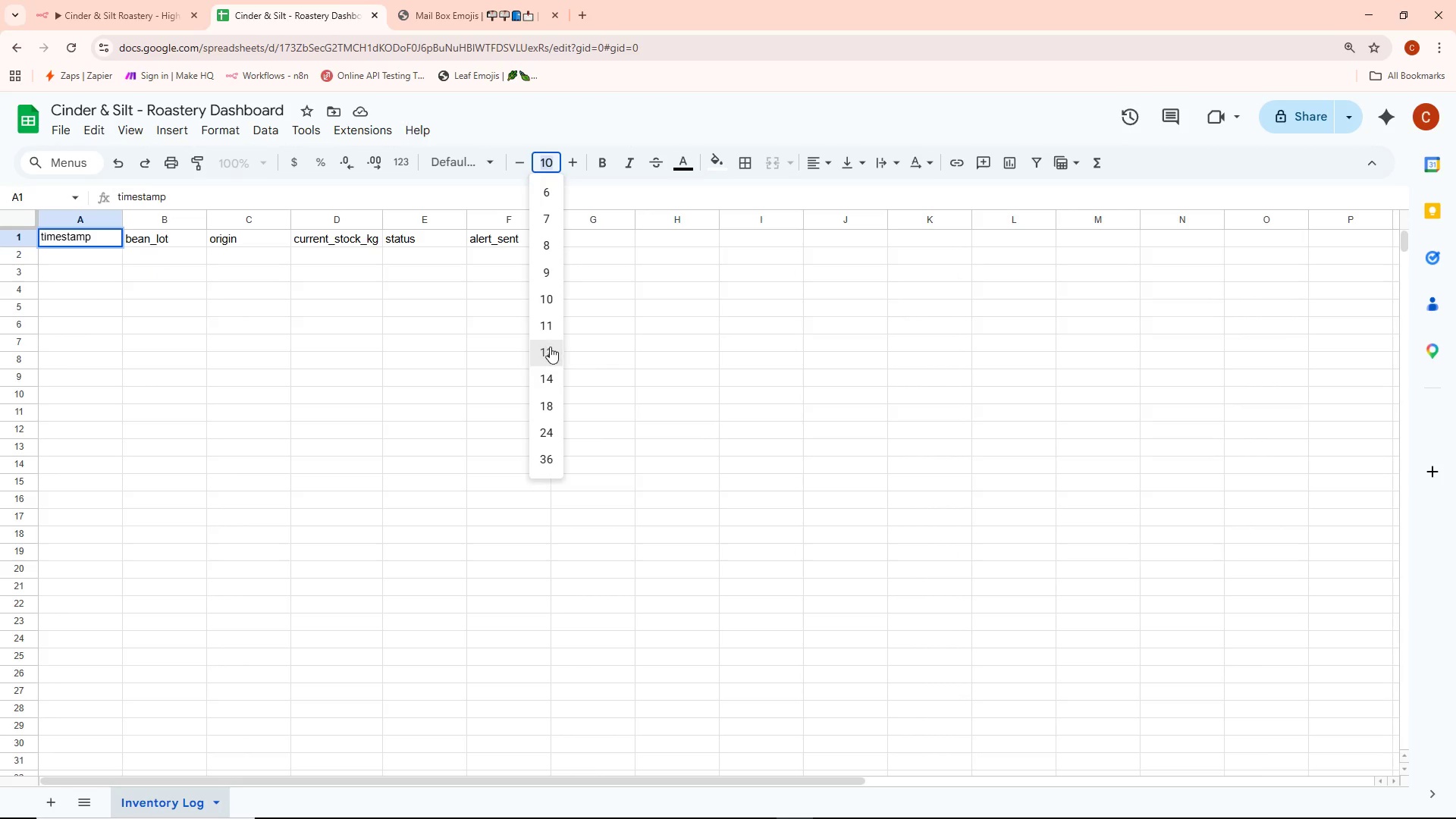 
double_click([278, 347])
 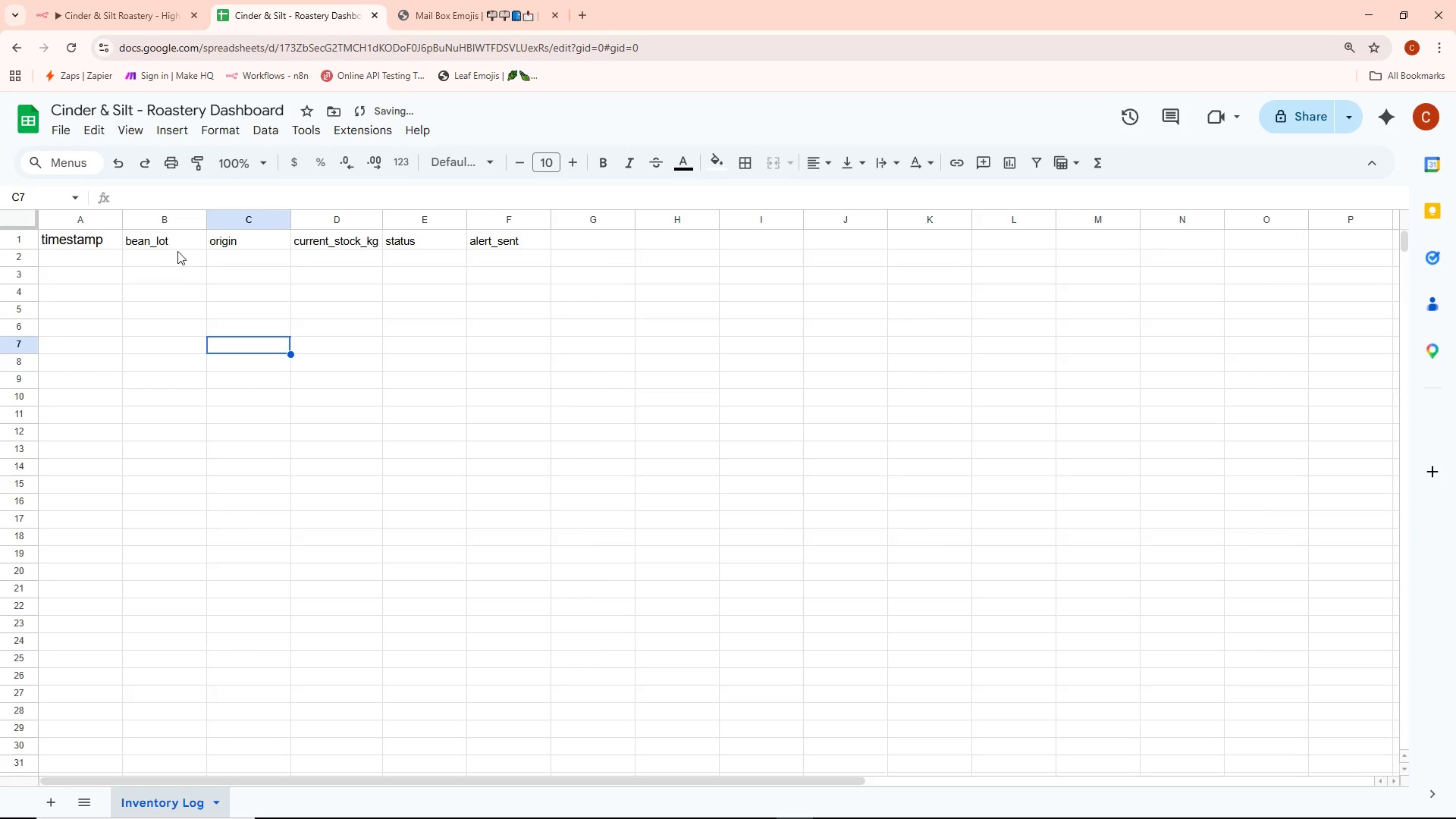 
left_click([169, 243])
 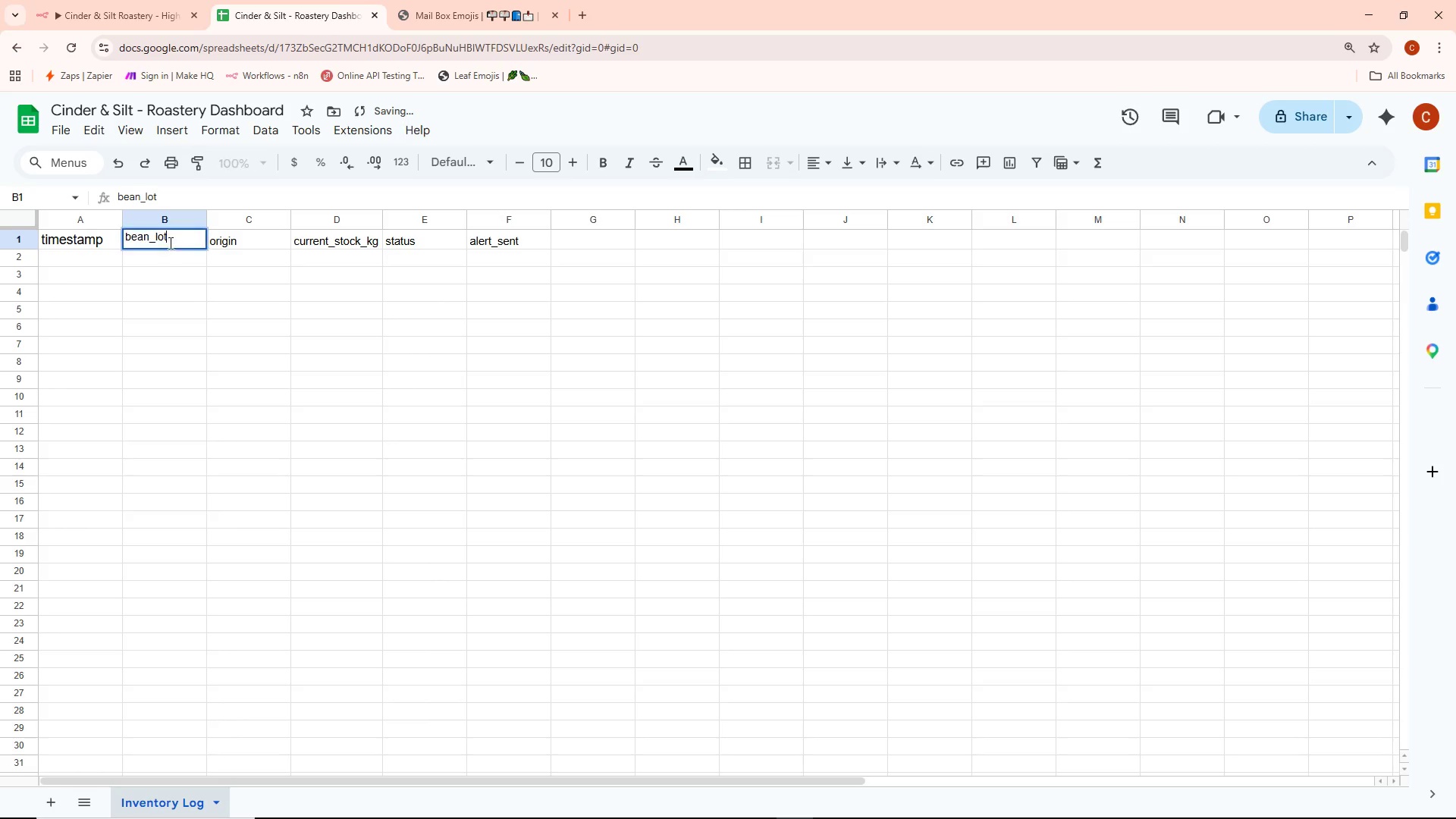 
key(Control+ControlLeft)
 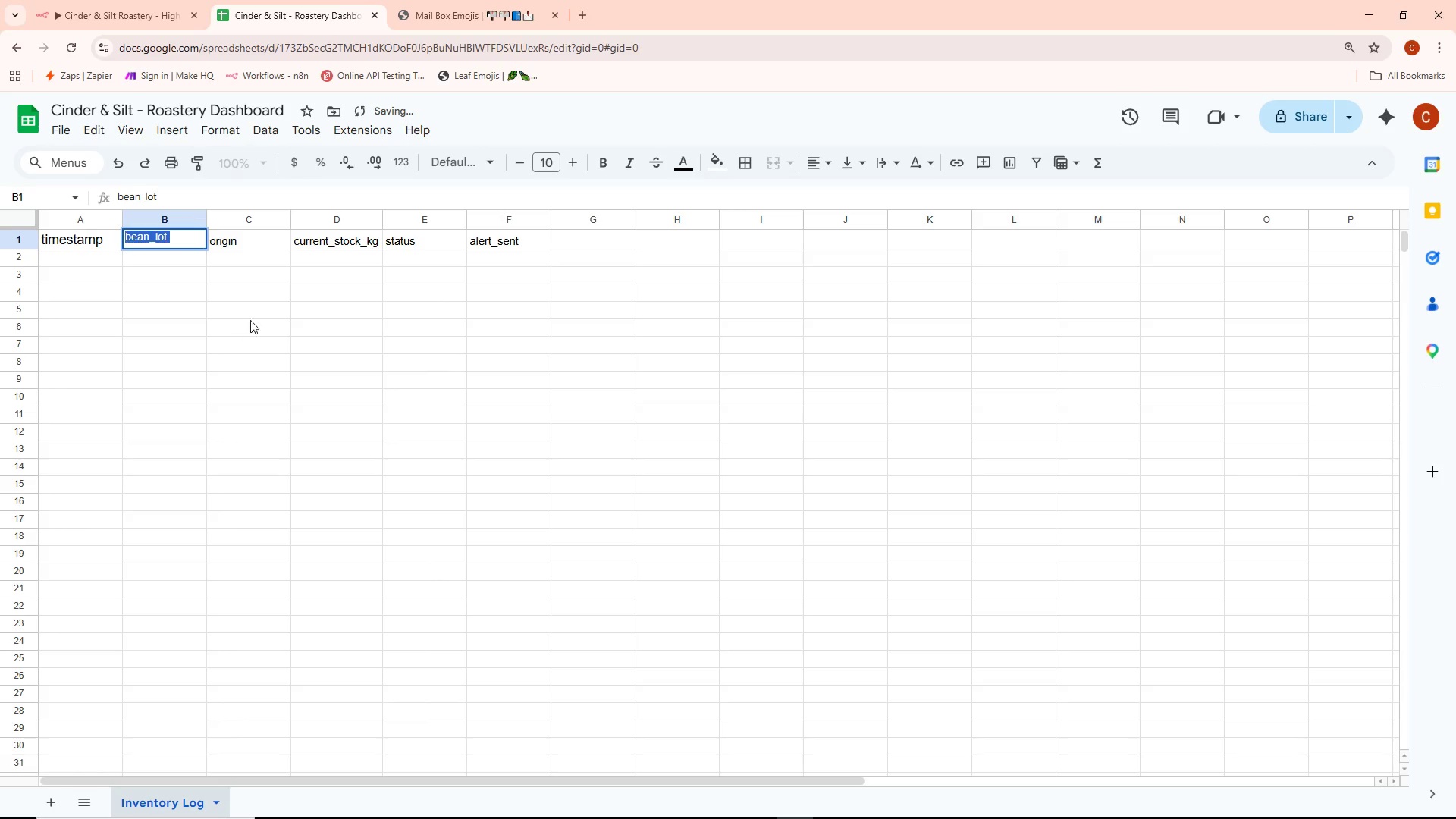 
key(Control+A)
 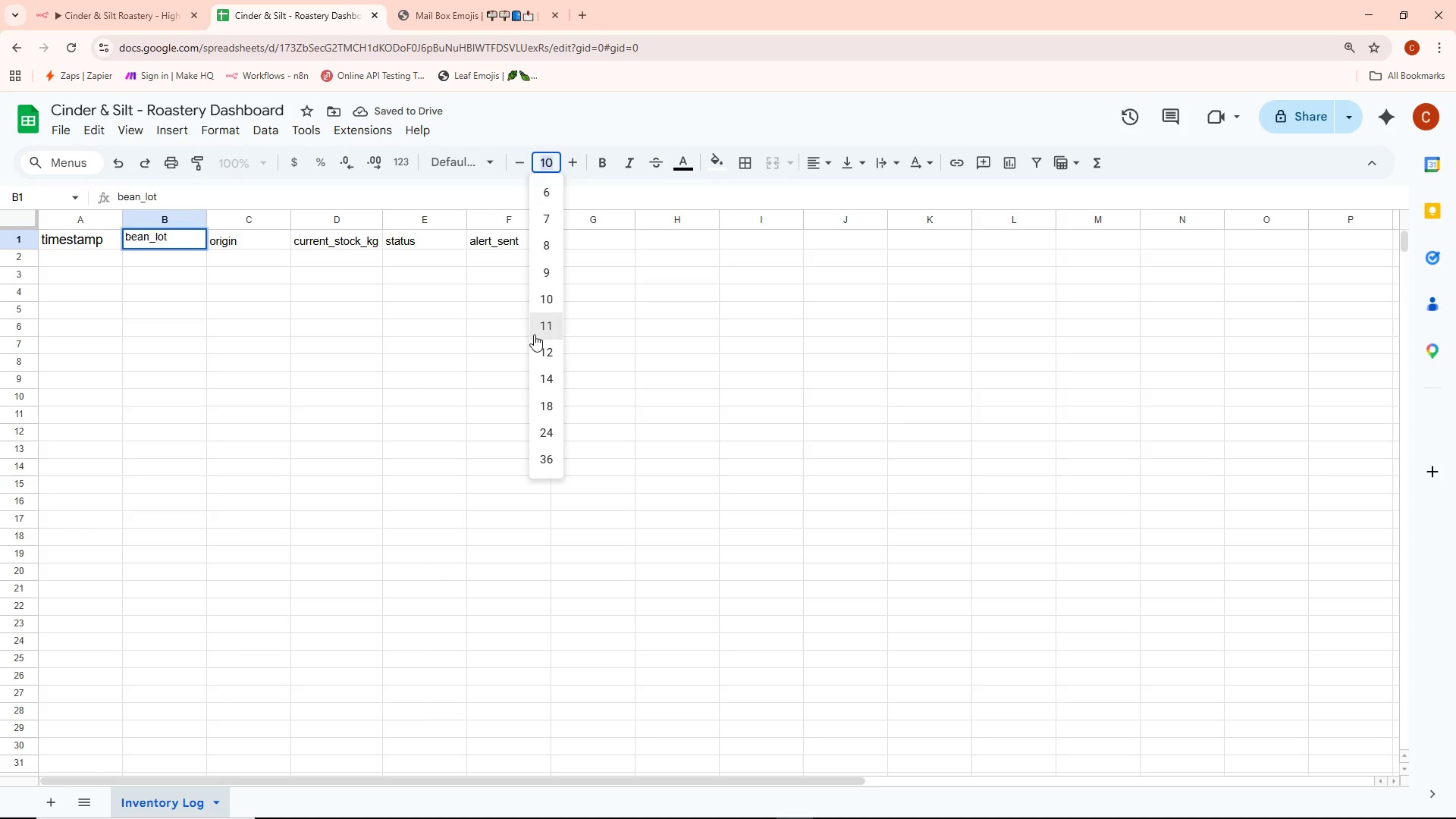 
left_click([542, 352])
 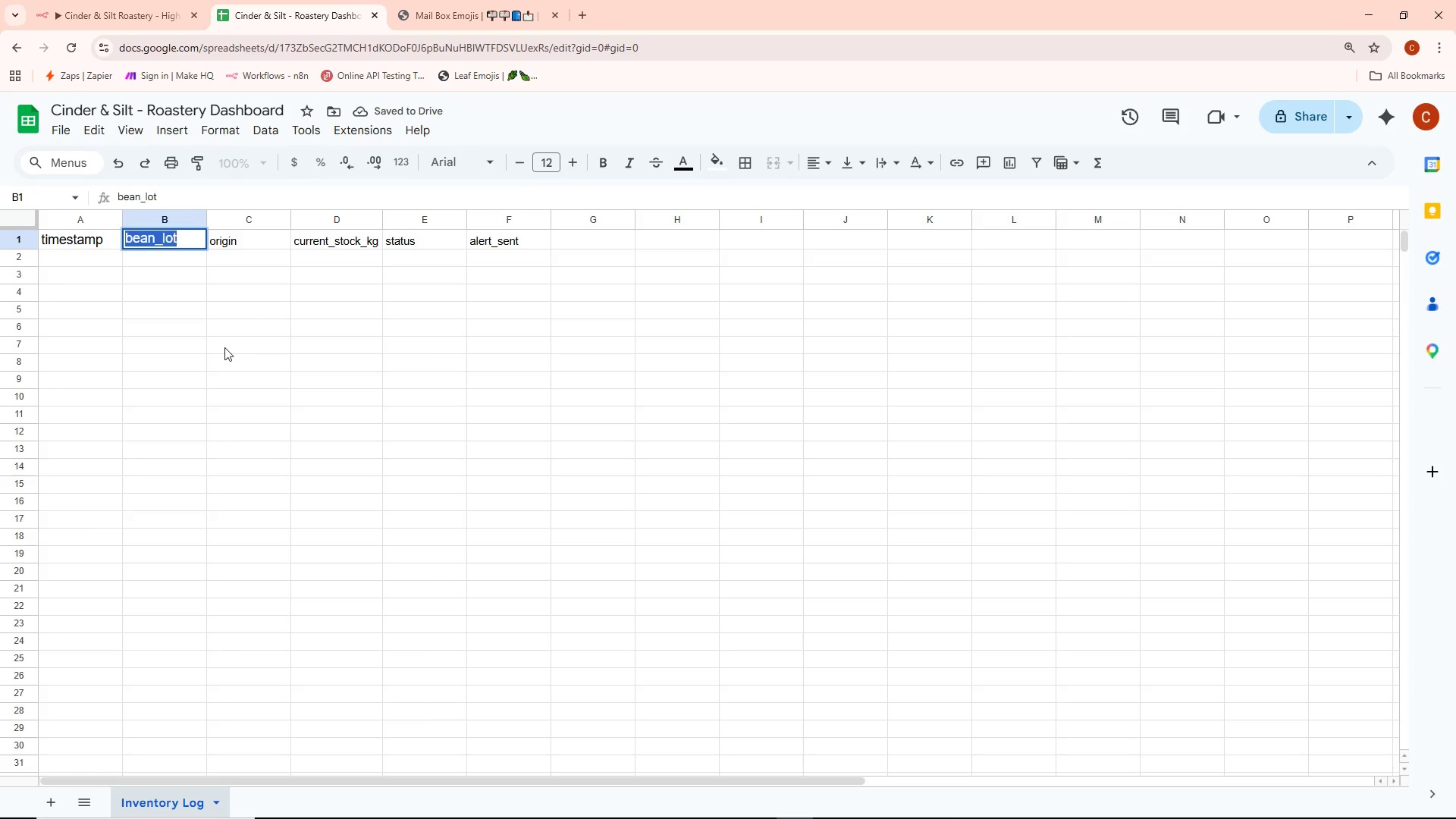 
left_click([224, 340])
 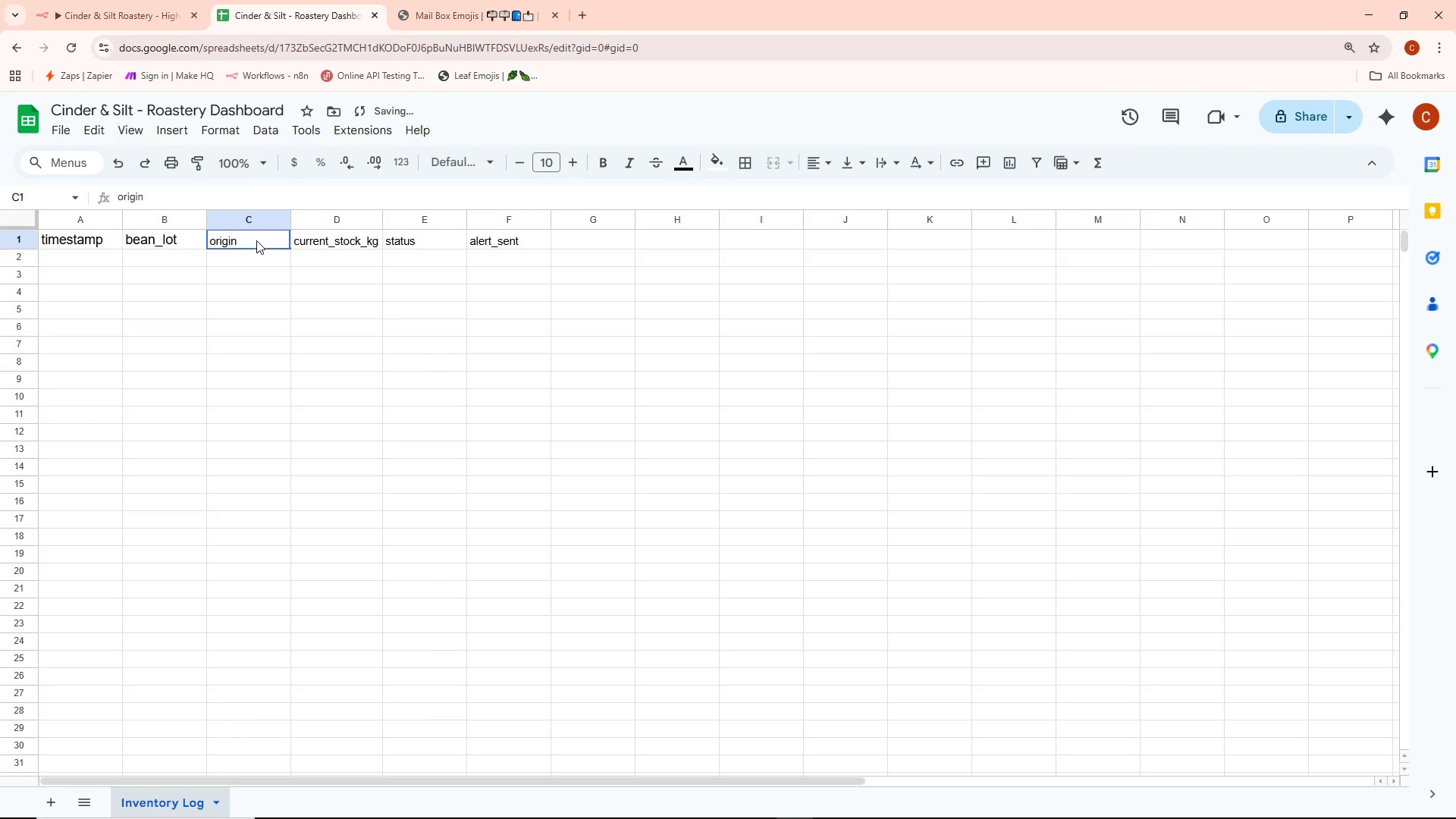 
double_click([256, 240])
 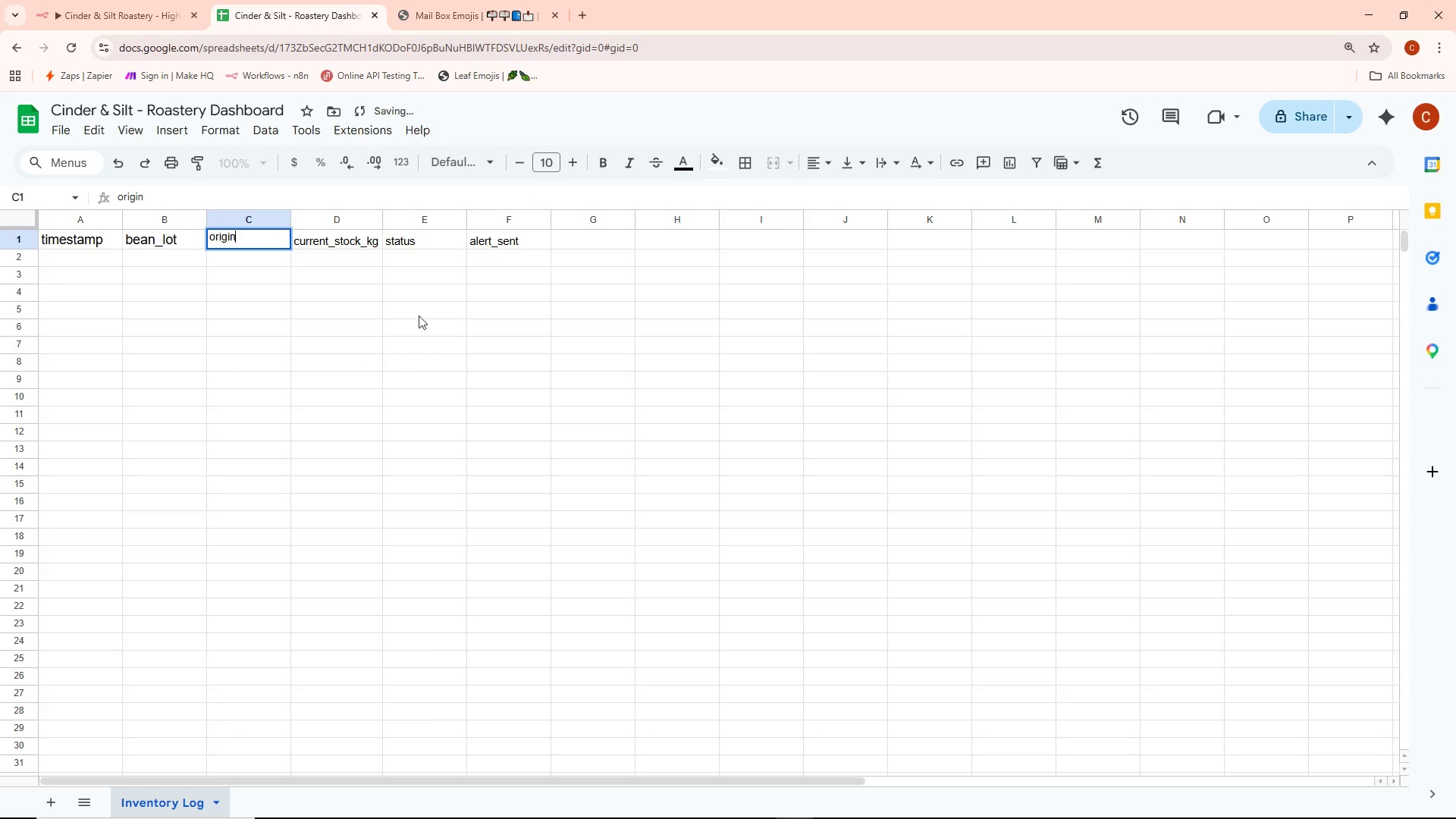 
key(Control+ControlLeft)
 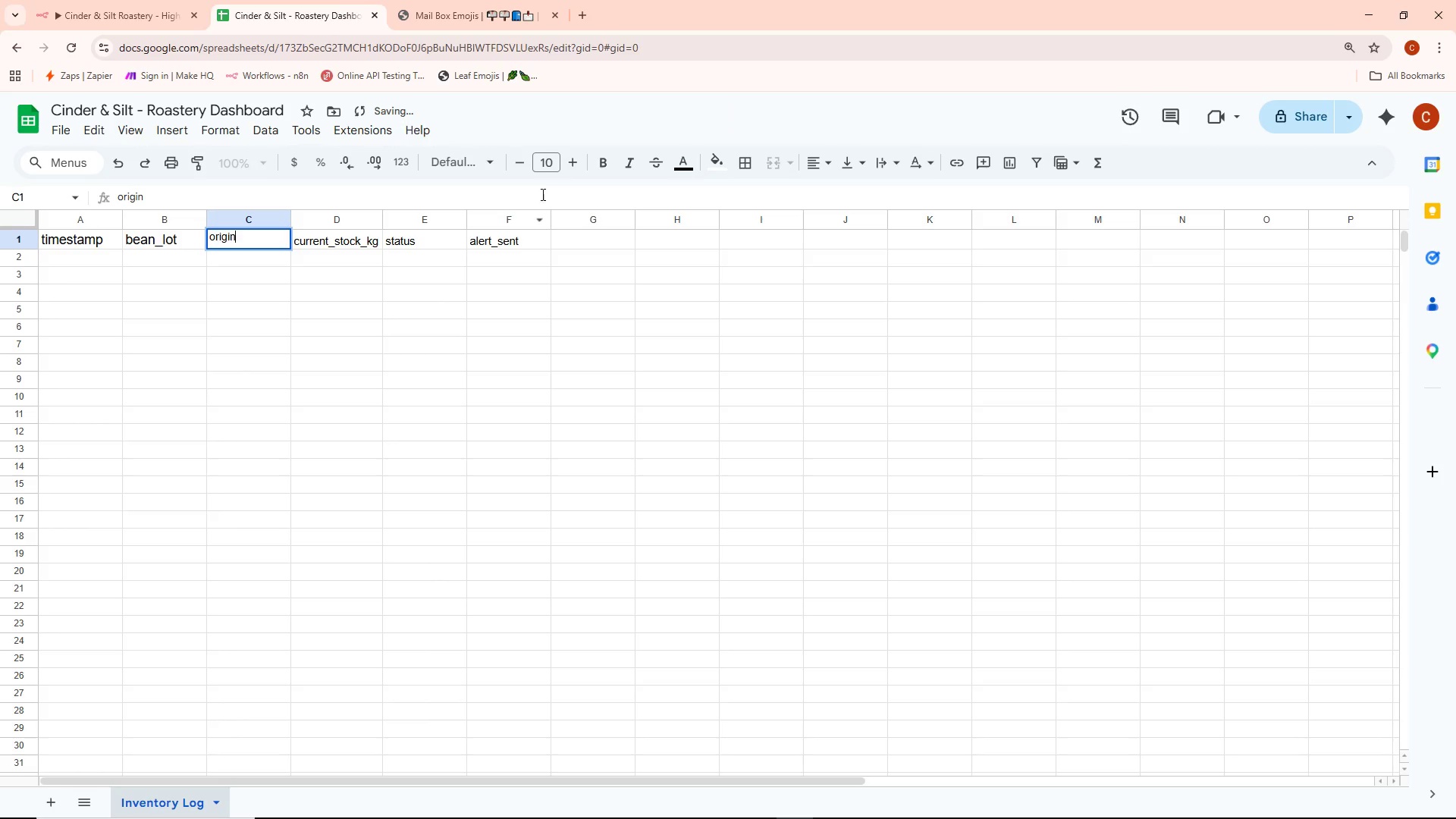 
key(Control+A)
 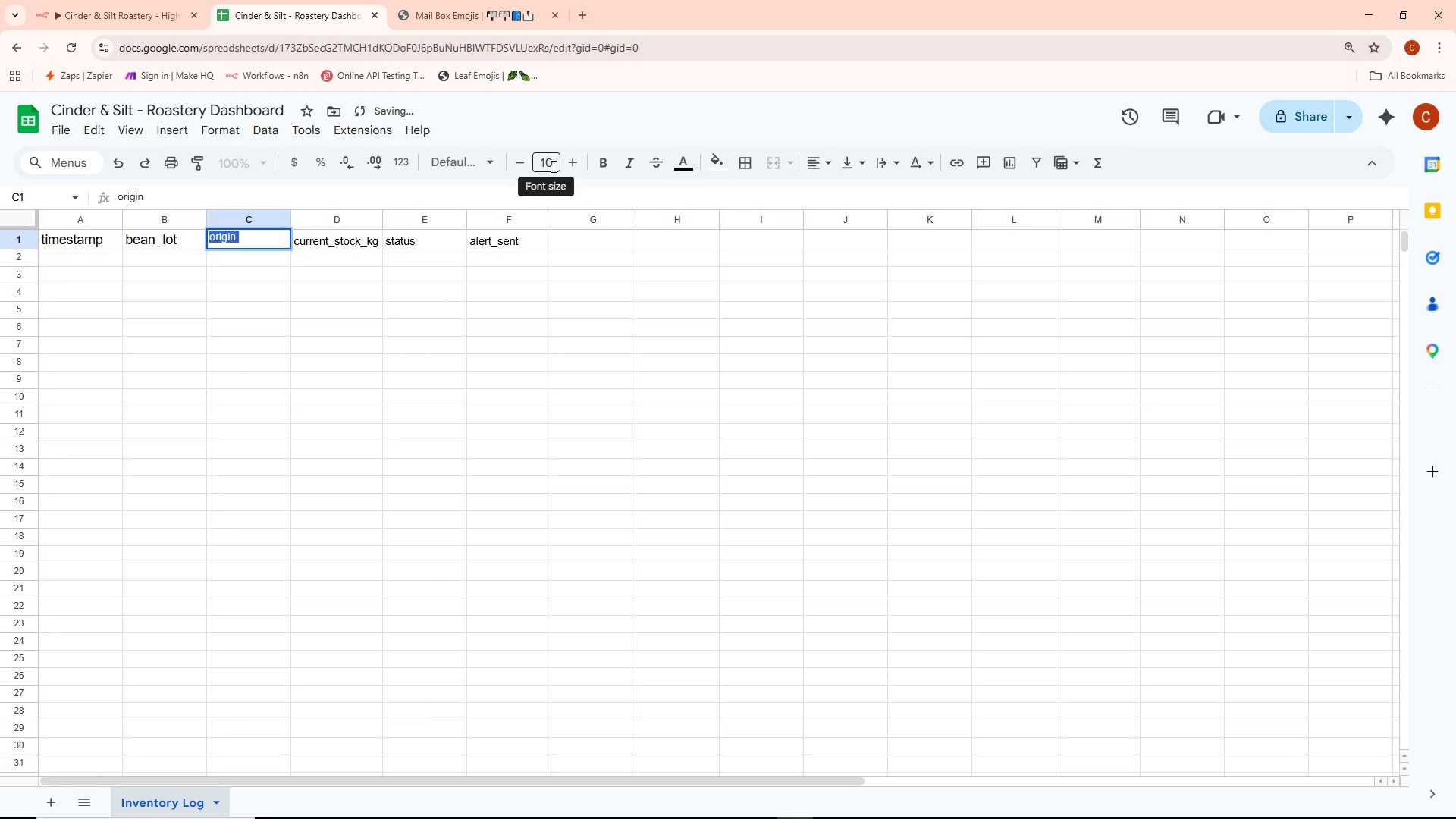 
left_click([552, 166])
 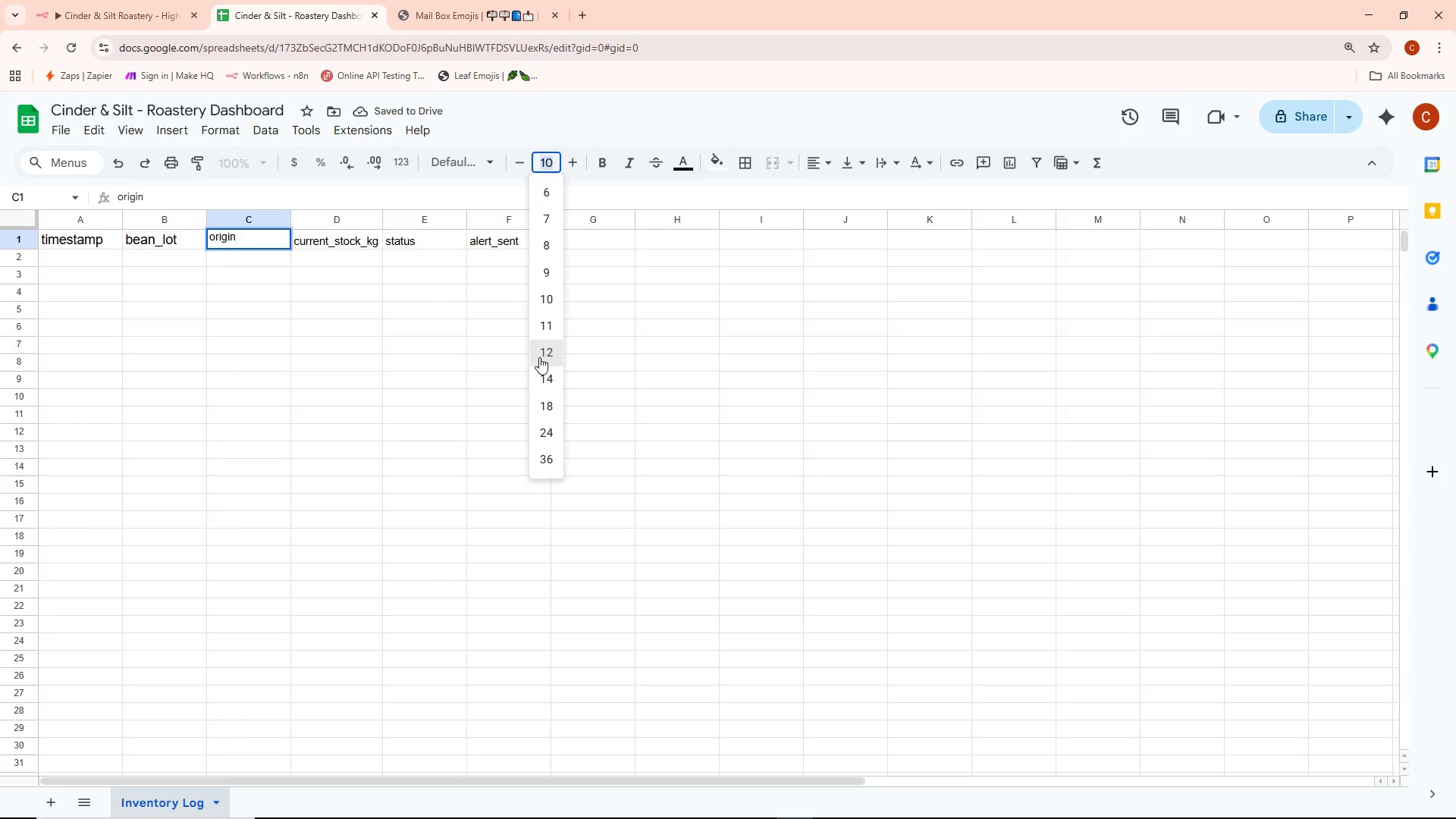 
double_click([303, 357])
 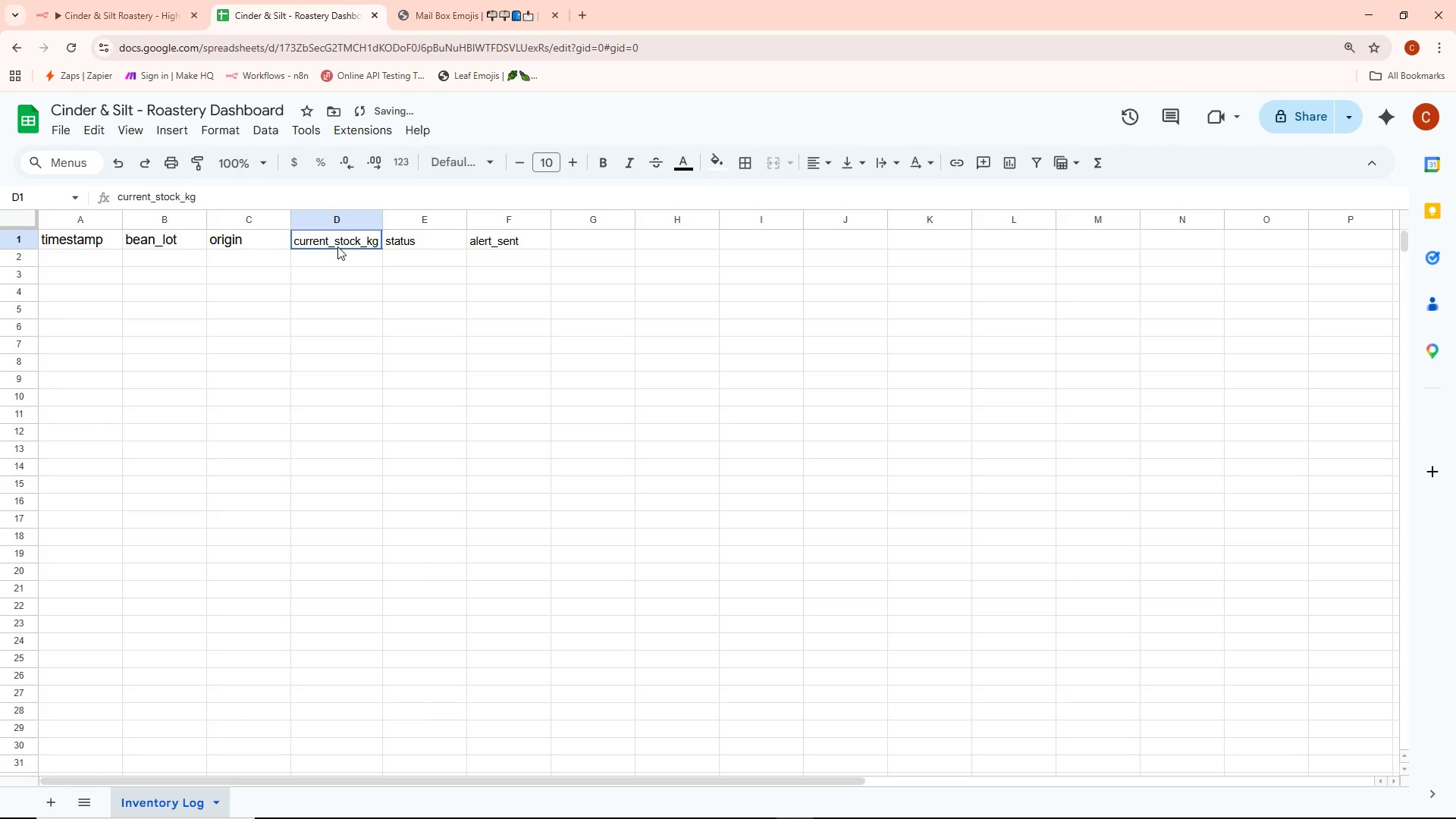 
double_click([340, 244])
 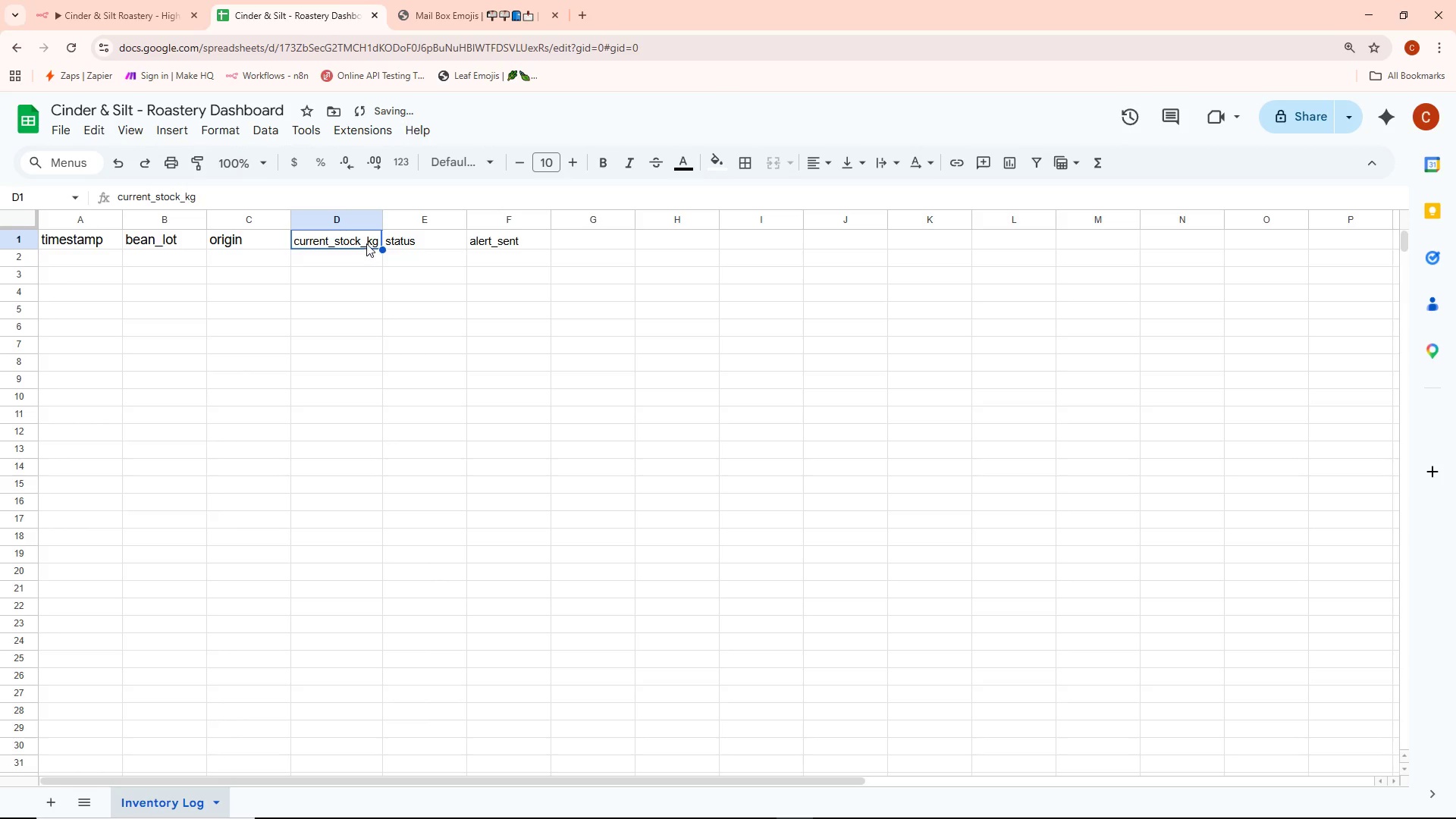 
double_click([366, 243])
 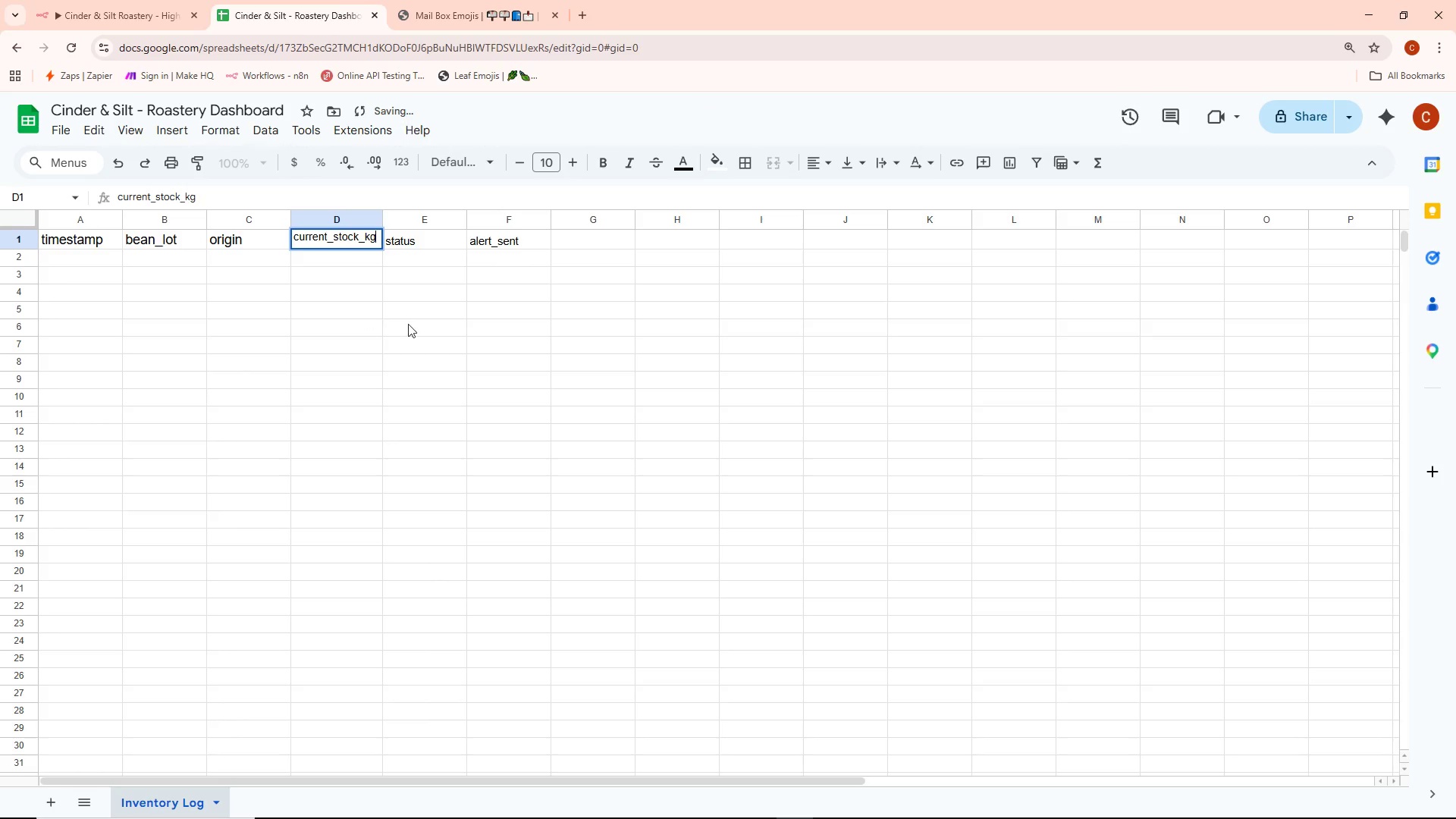 
key(Control+ControlLeft)
 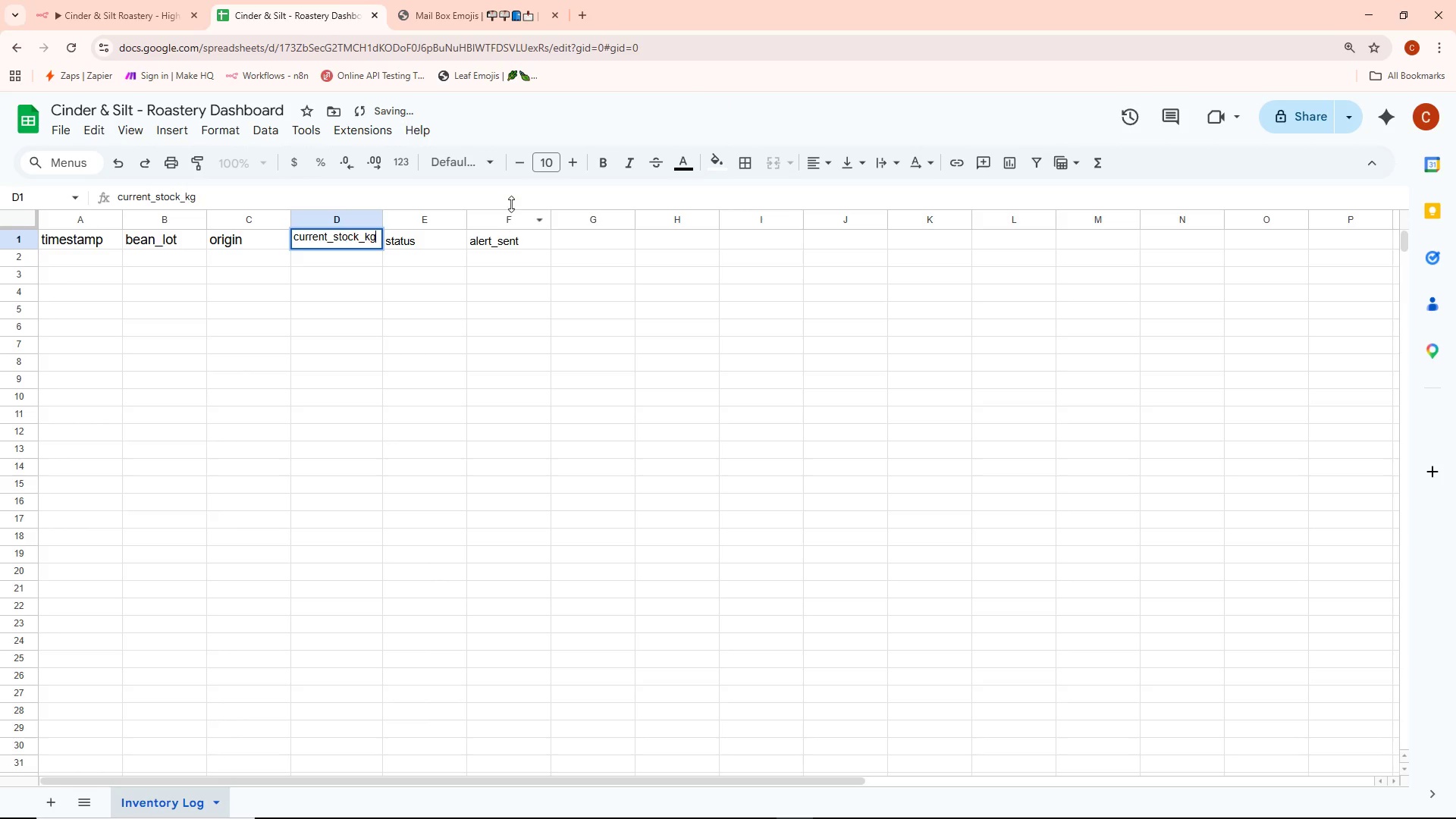 
key(Control+A)
 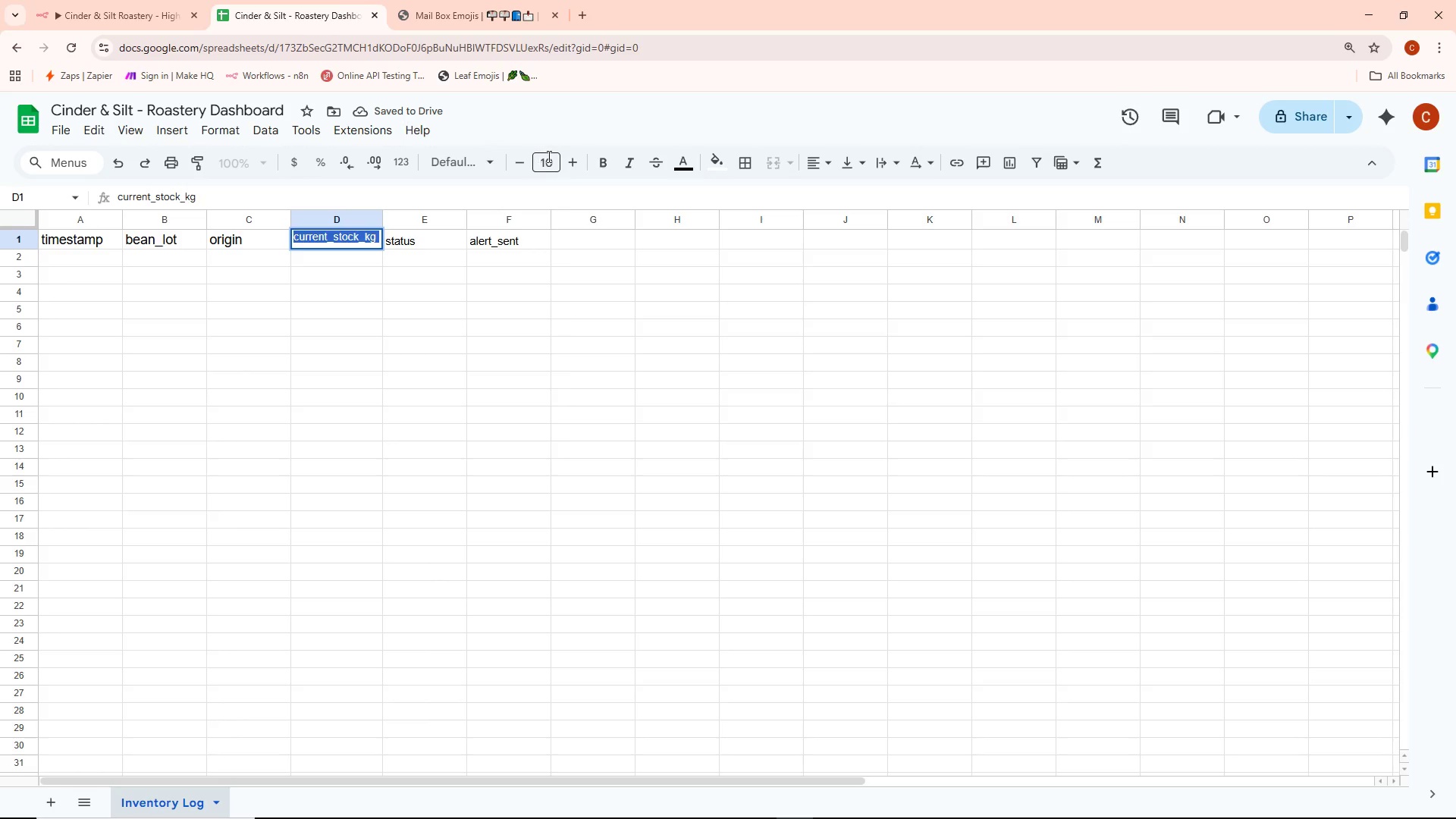 
left_click([548, 156])
 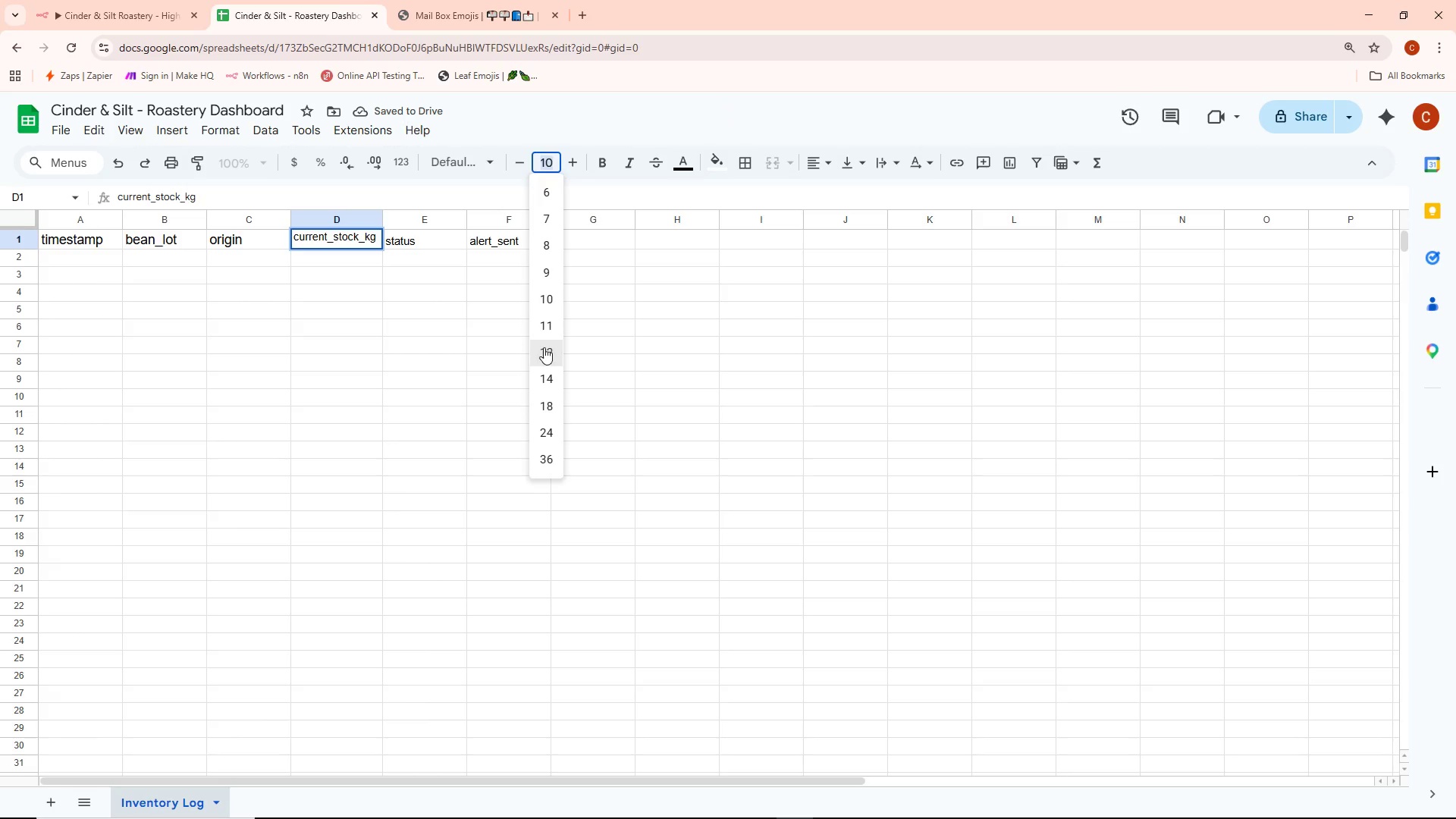 
double_click([426, 351])
 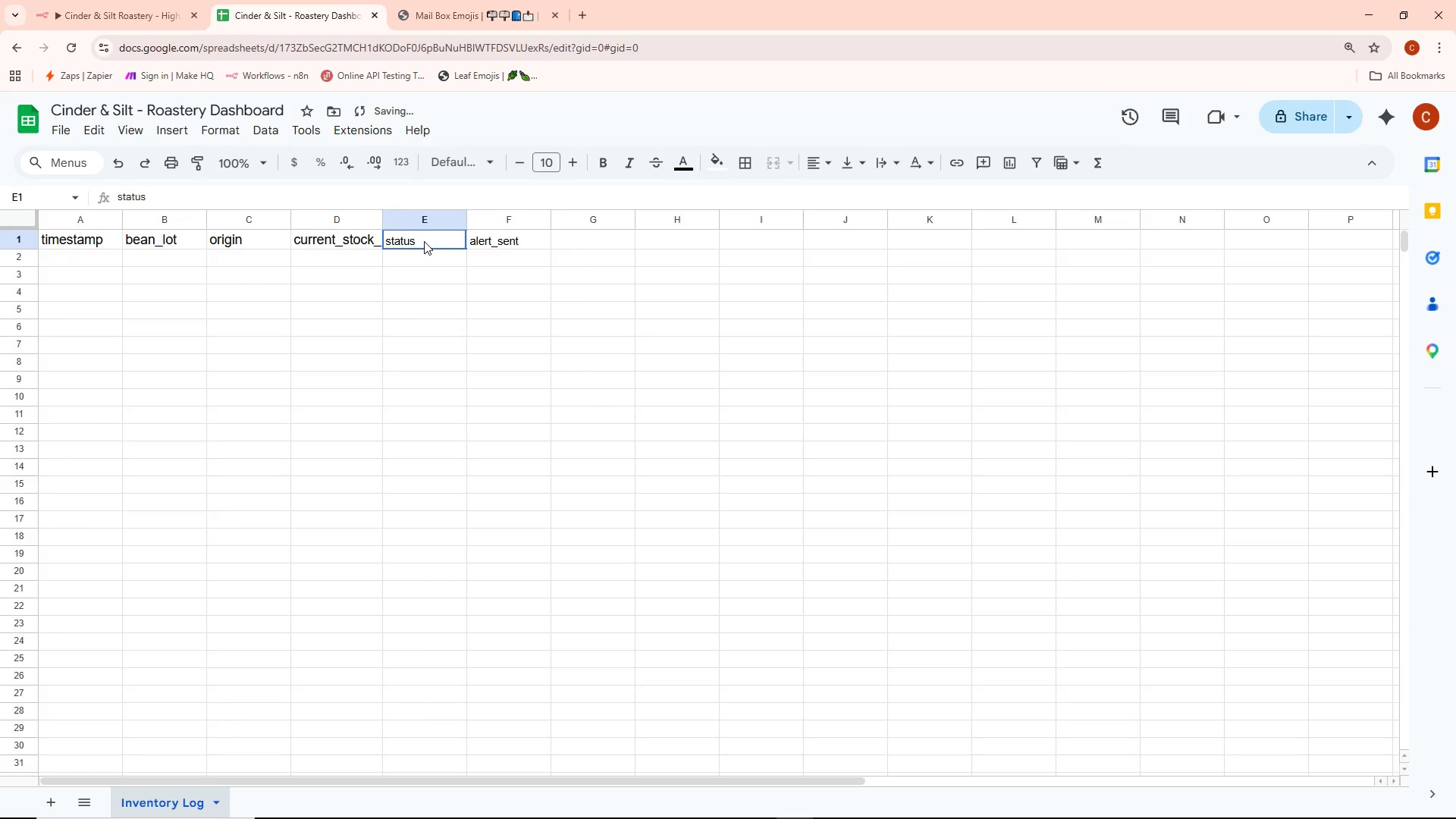 
double_click([424, 241])
 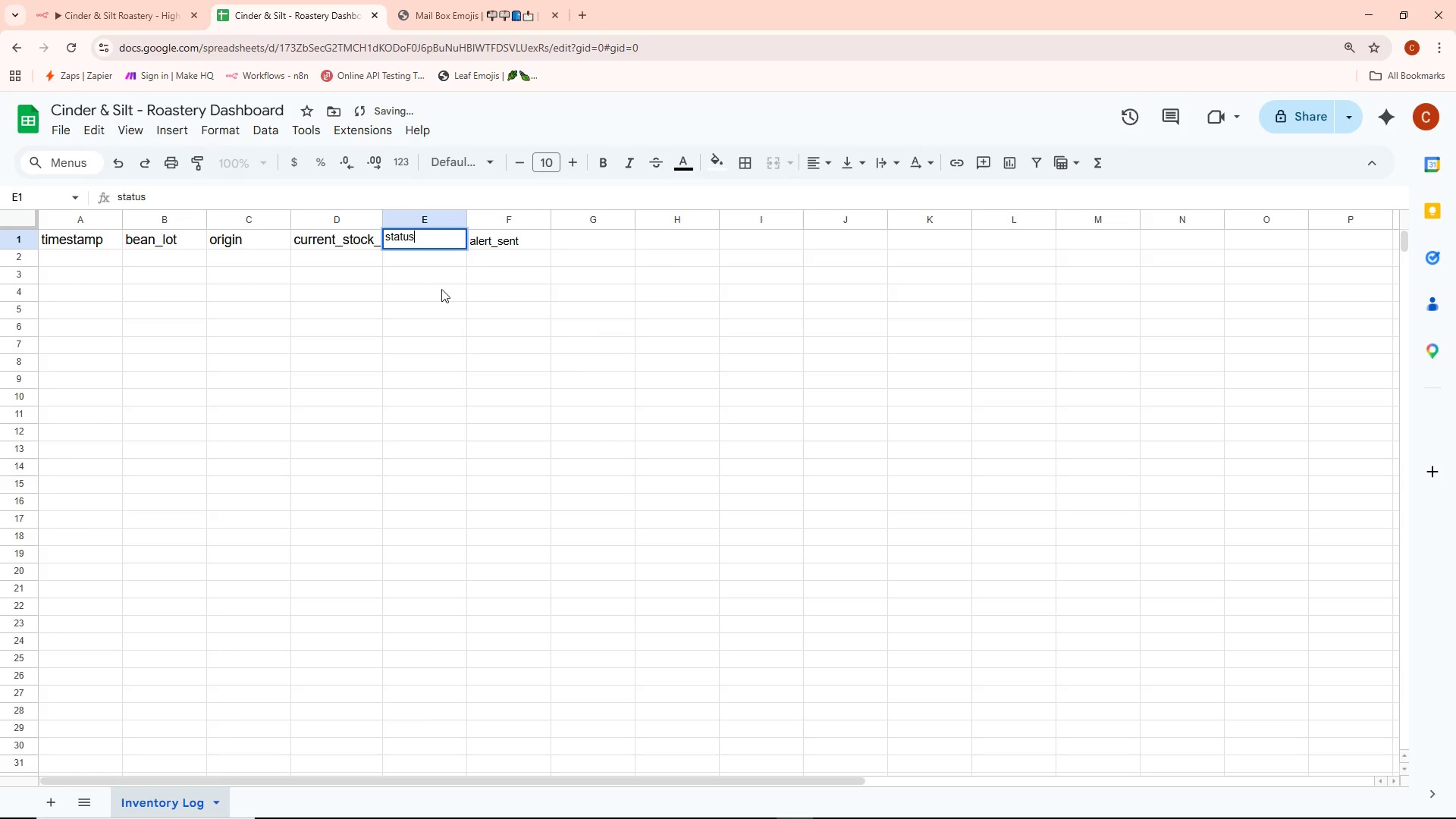 
key(Control+ControlLeft)
 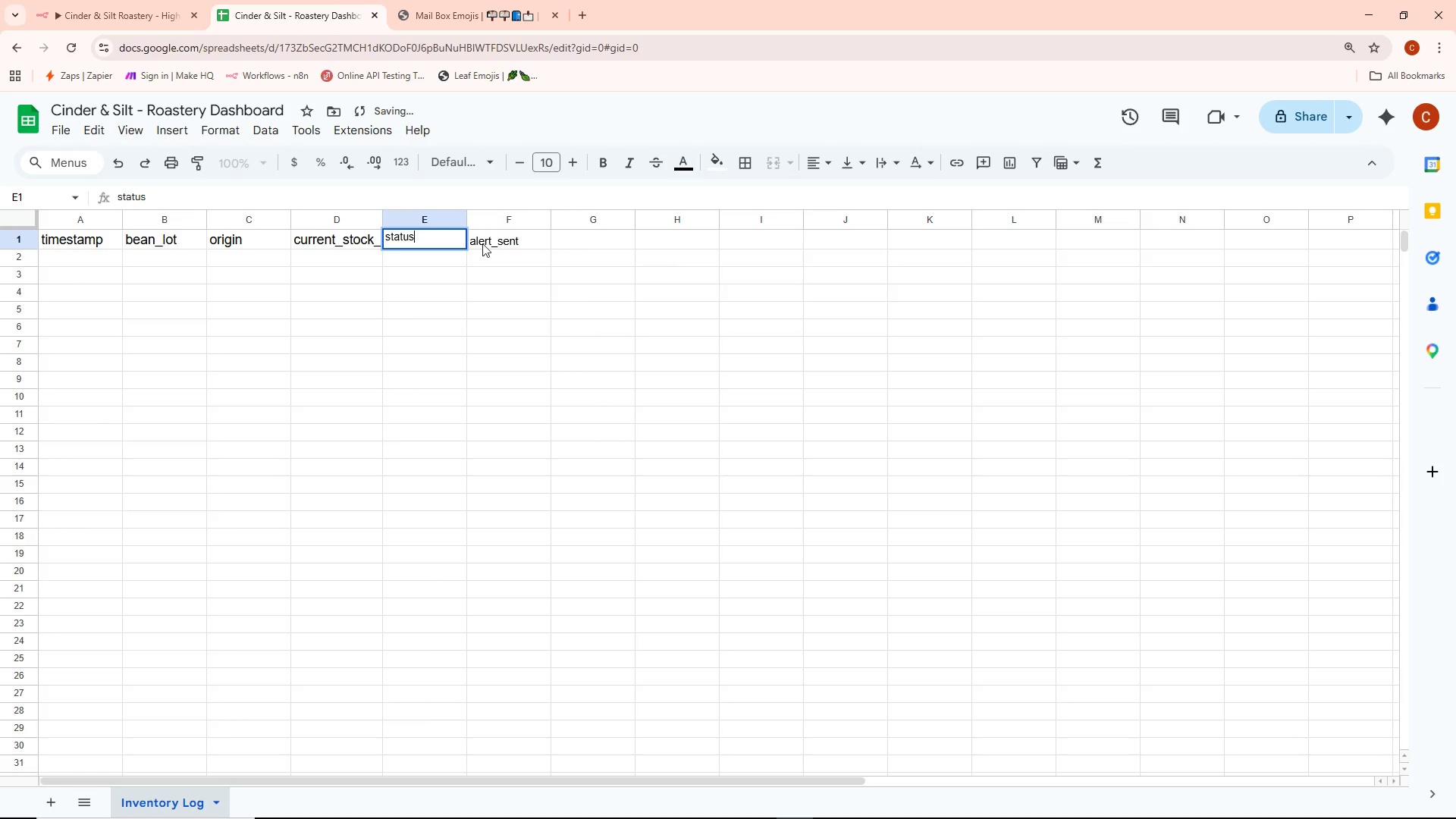 
key(Control+A)
 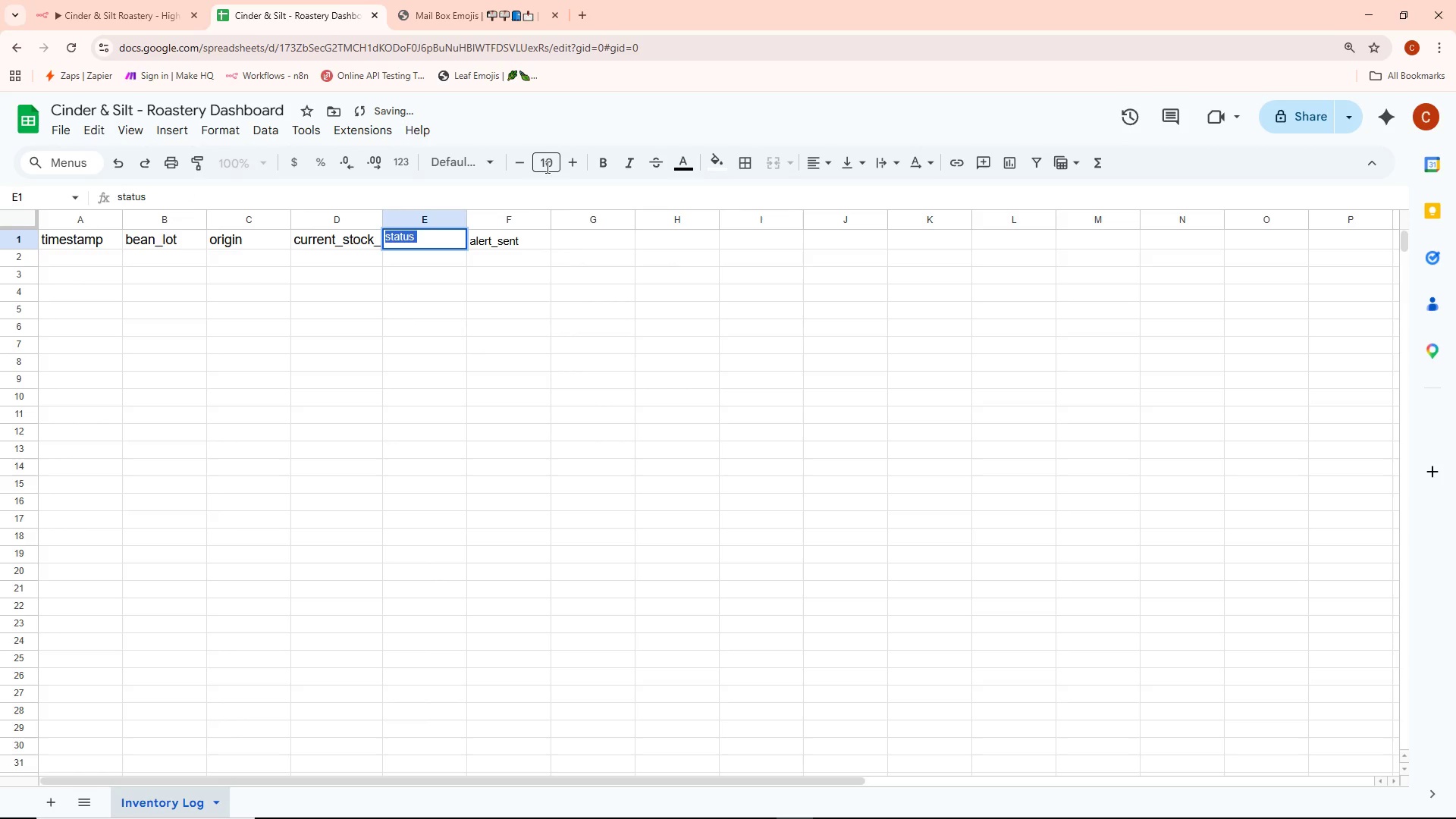 
left_click([550, 164])
 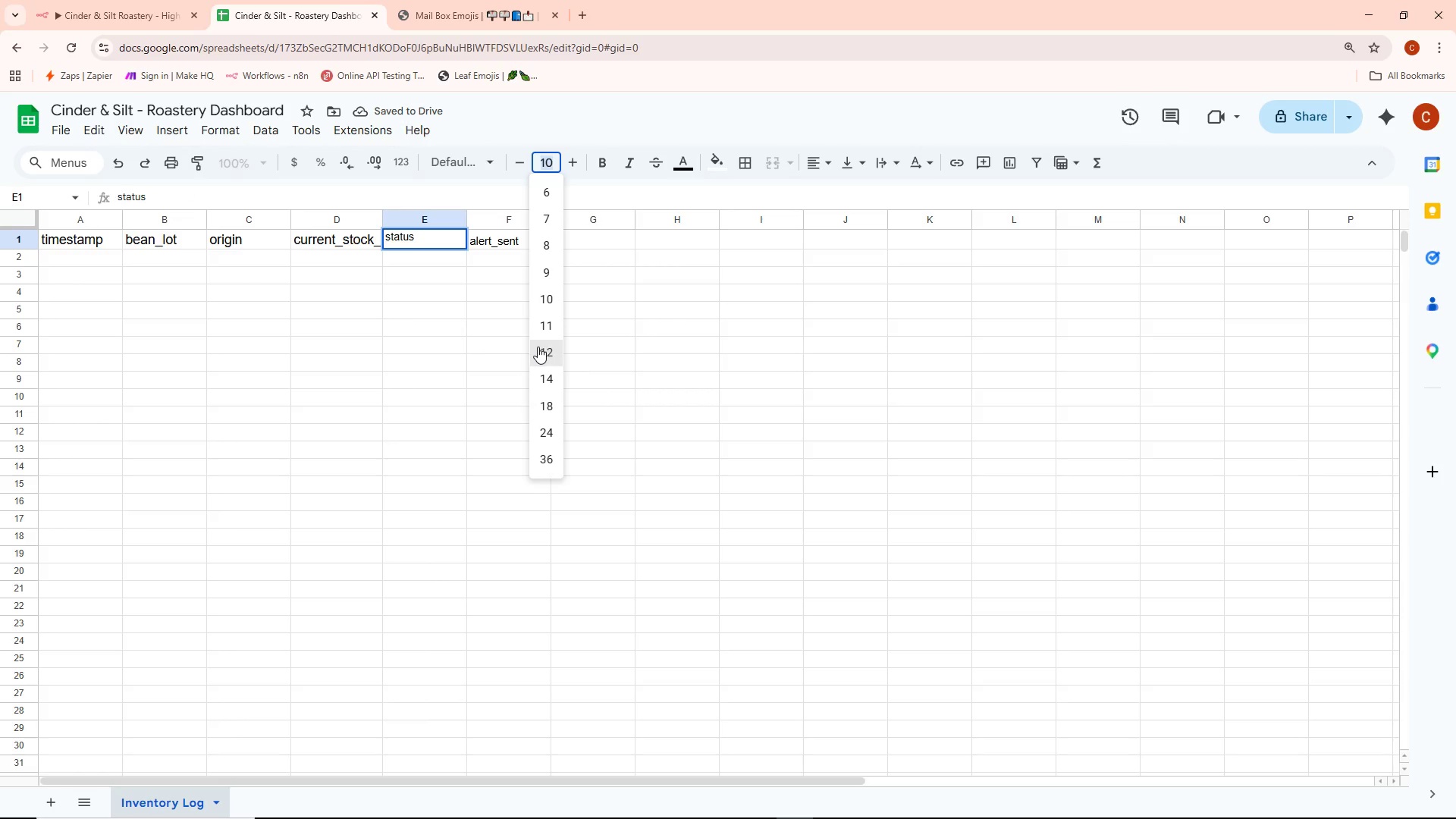 
left_click([538, 347])
 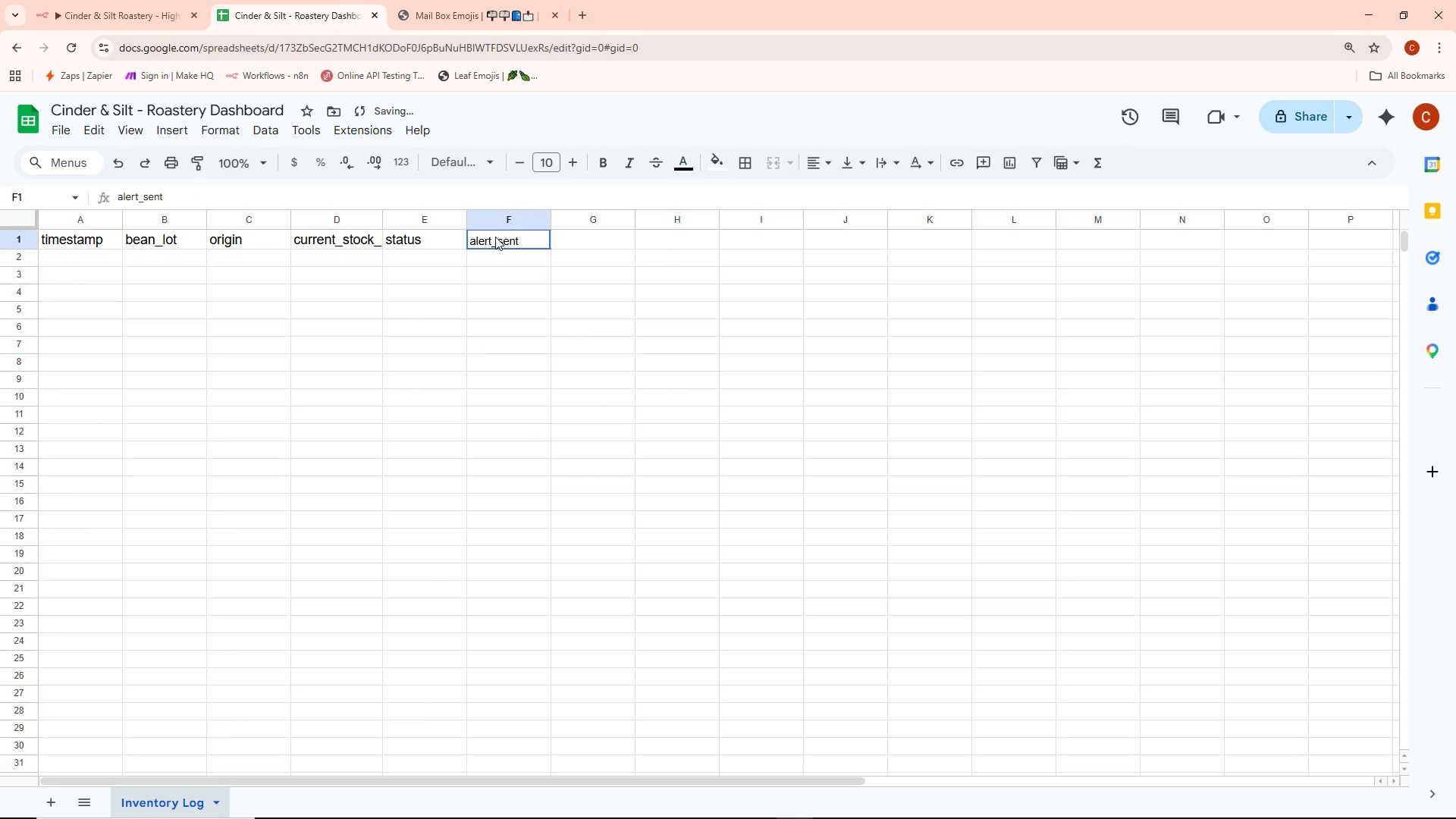 
double_click([495, 237])
 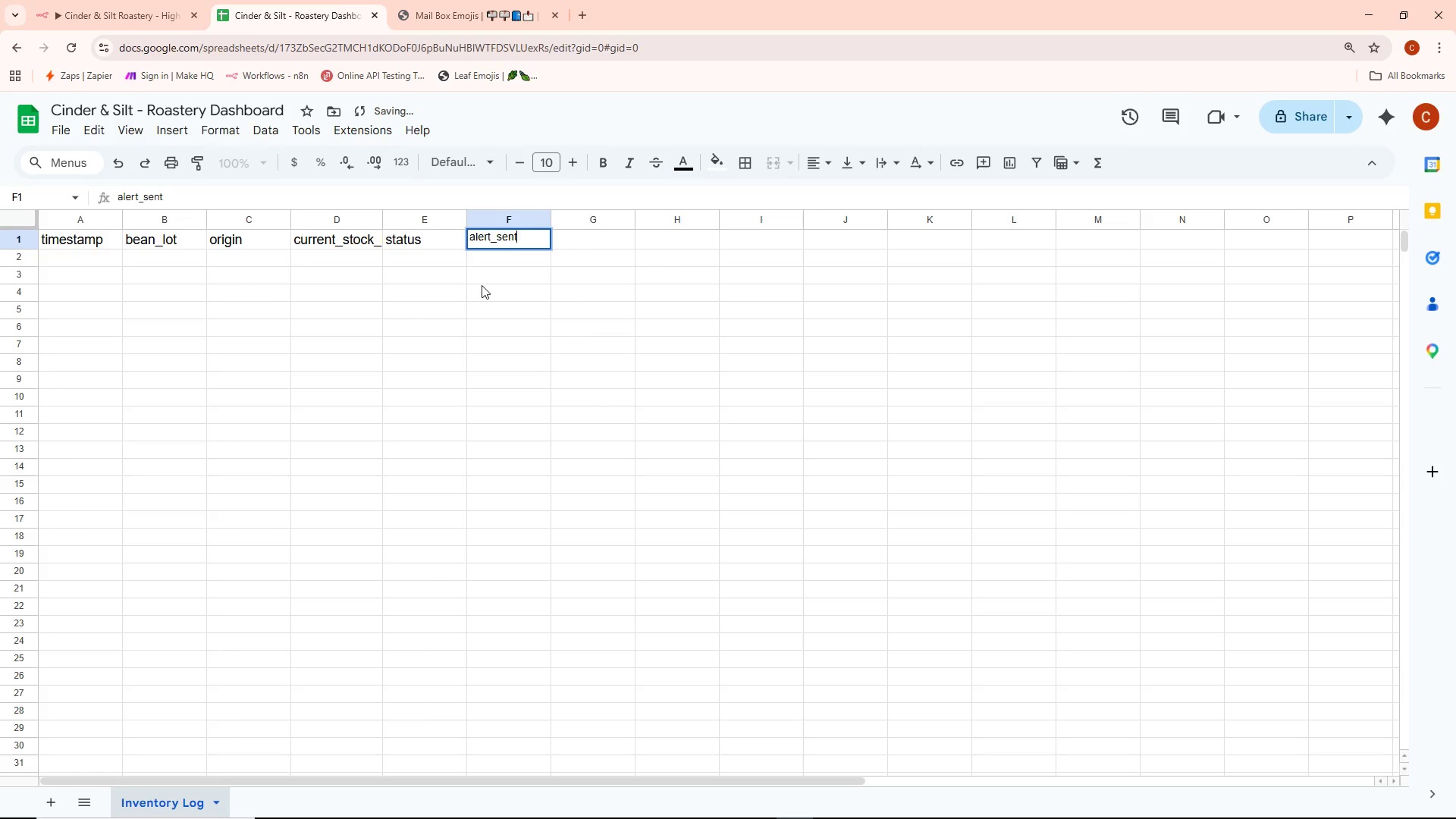 
key(Control+ControlLeft)
 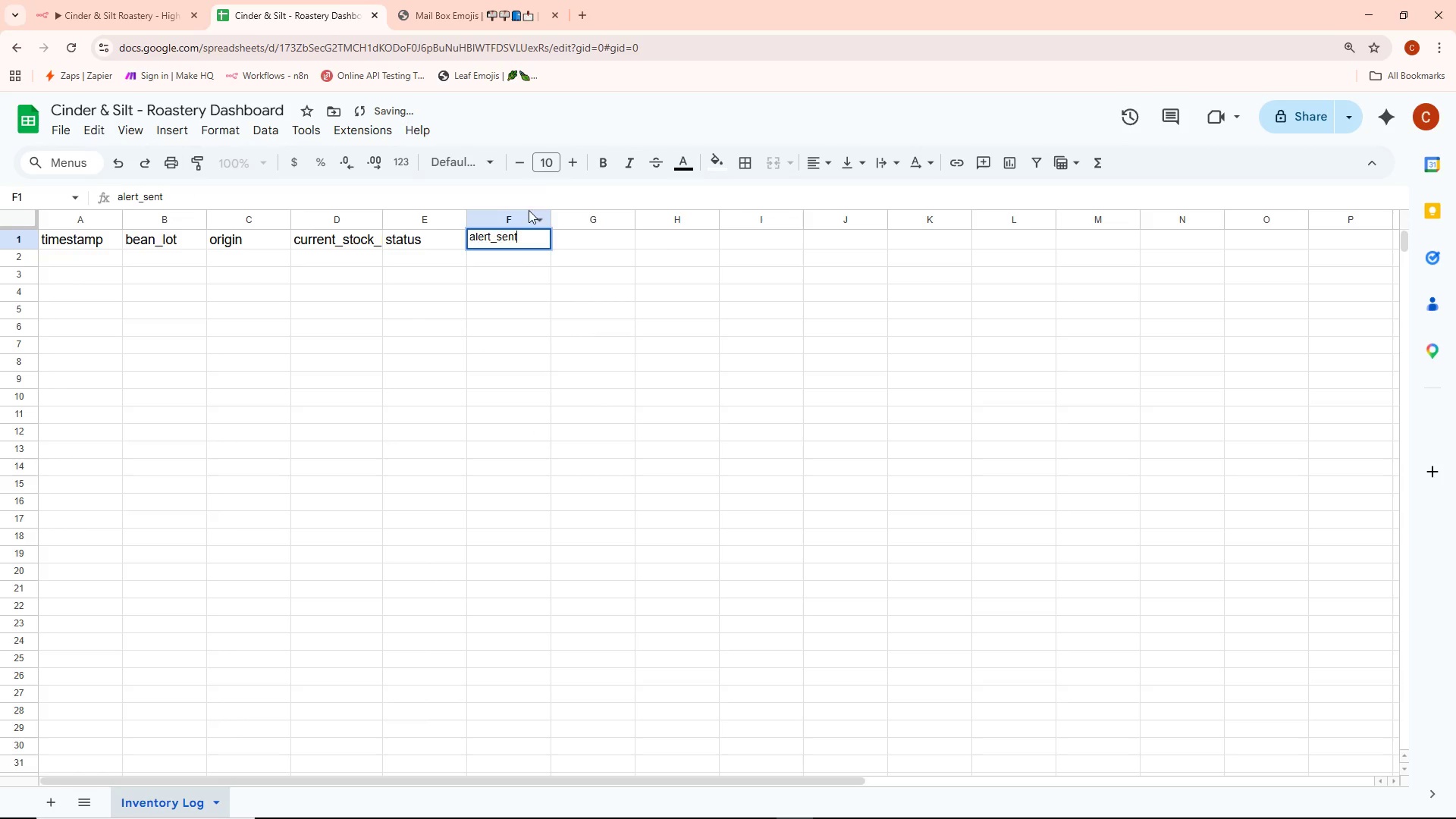 
key(Control+A)
 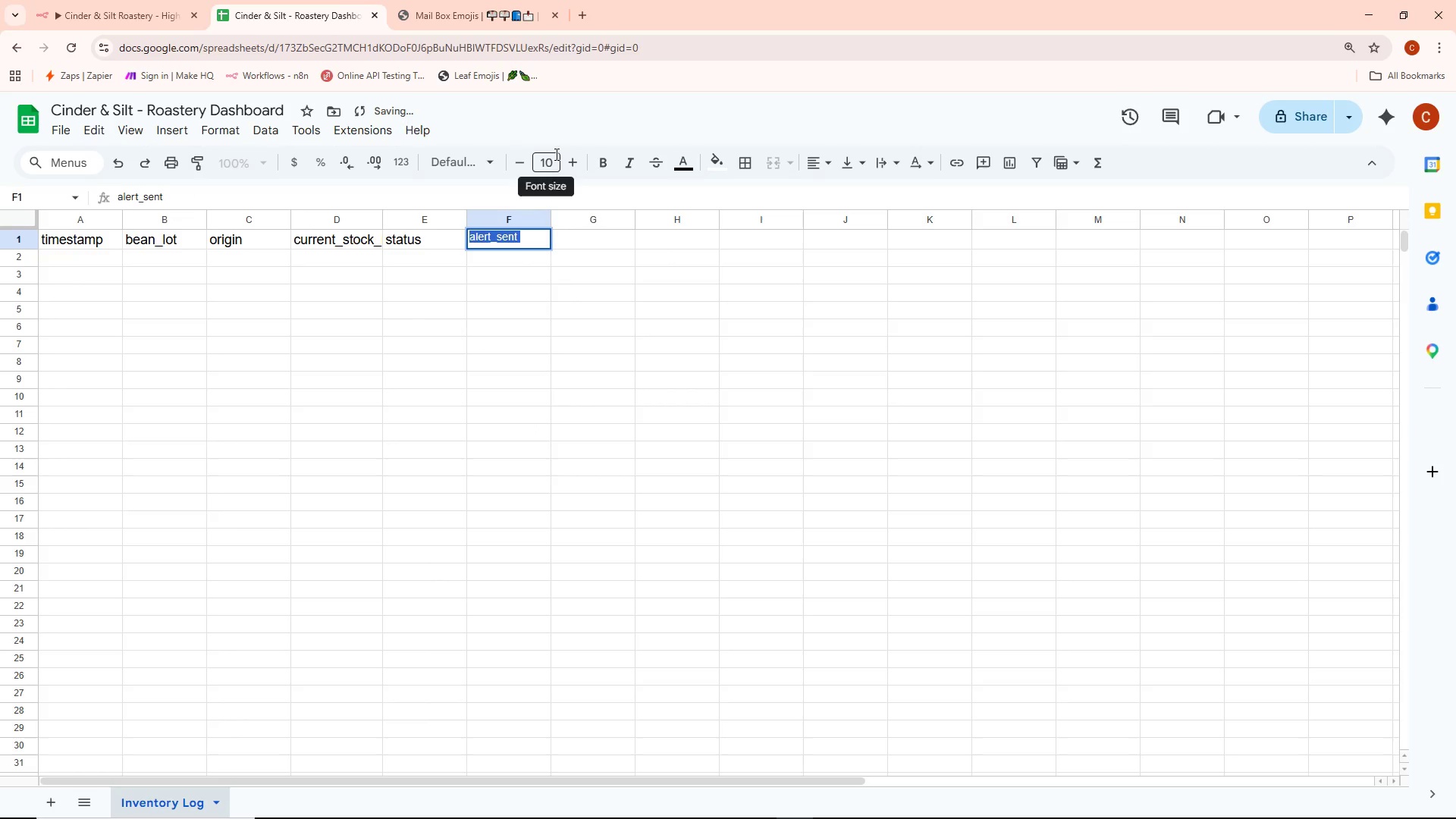 
left_click([555, 154])
 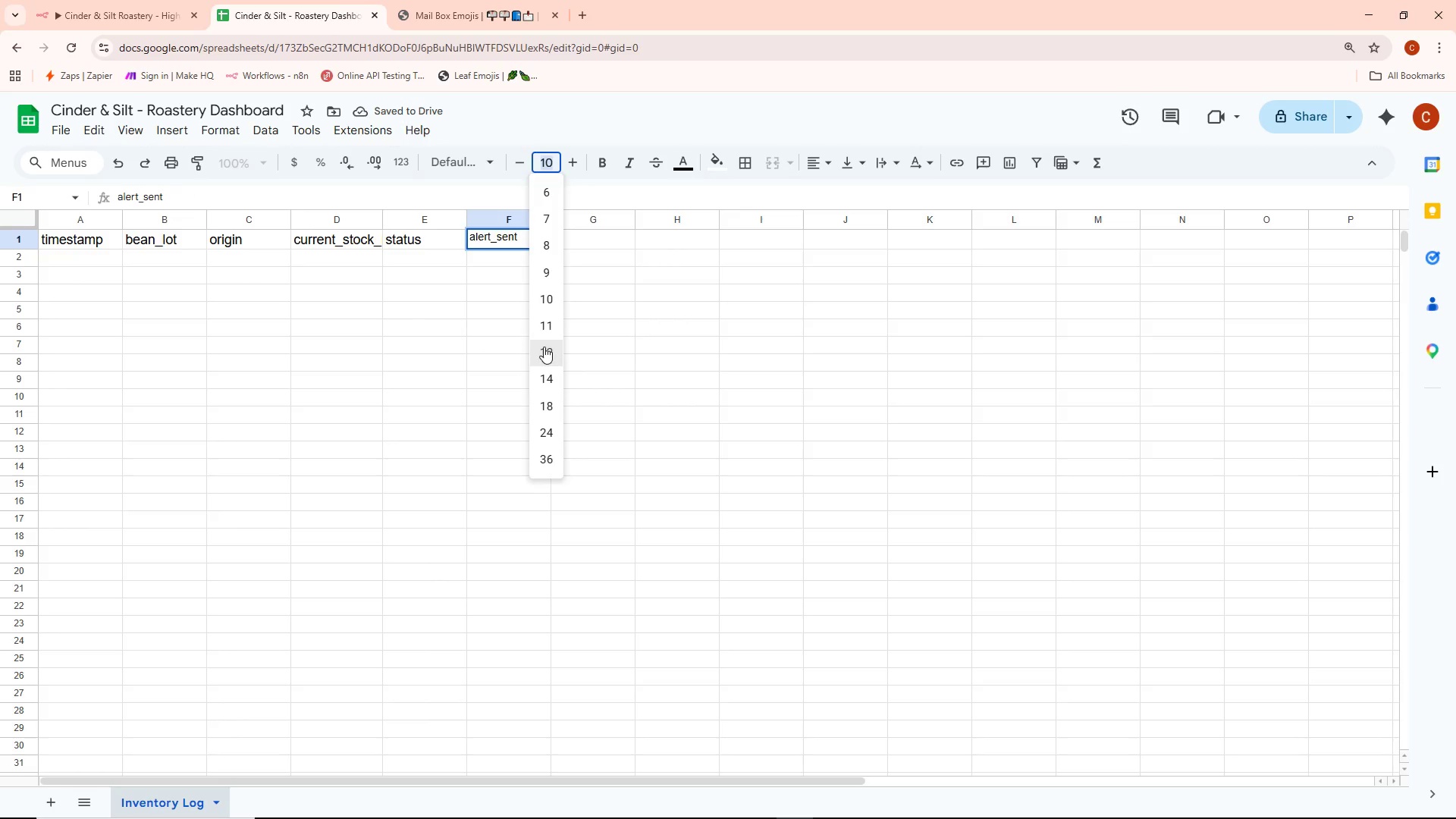 
double_click([341, 362])
 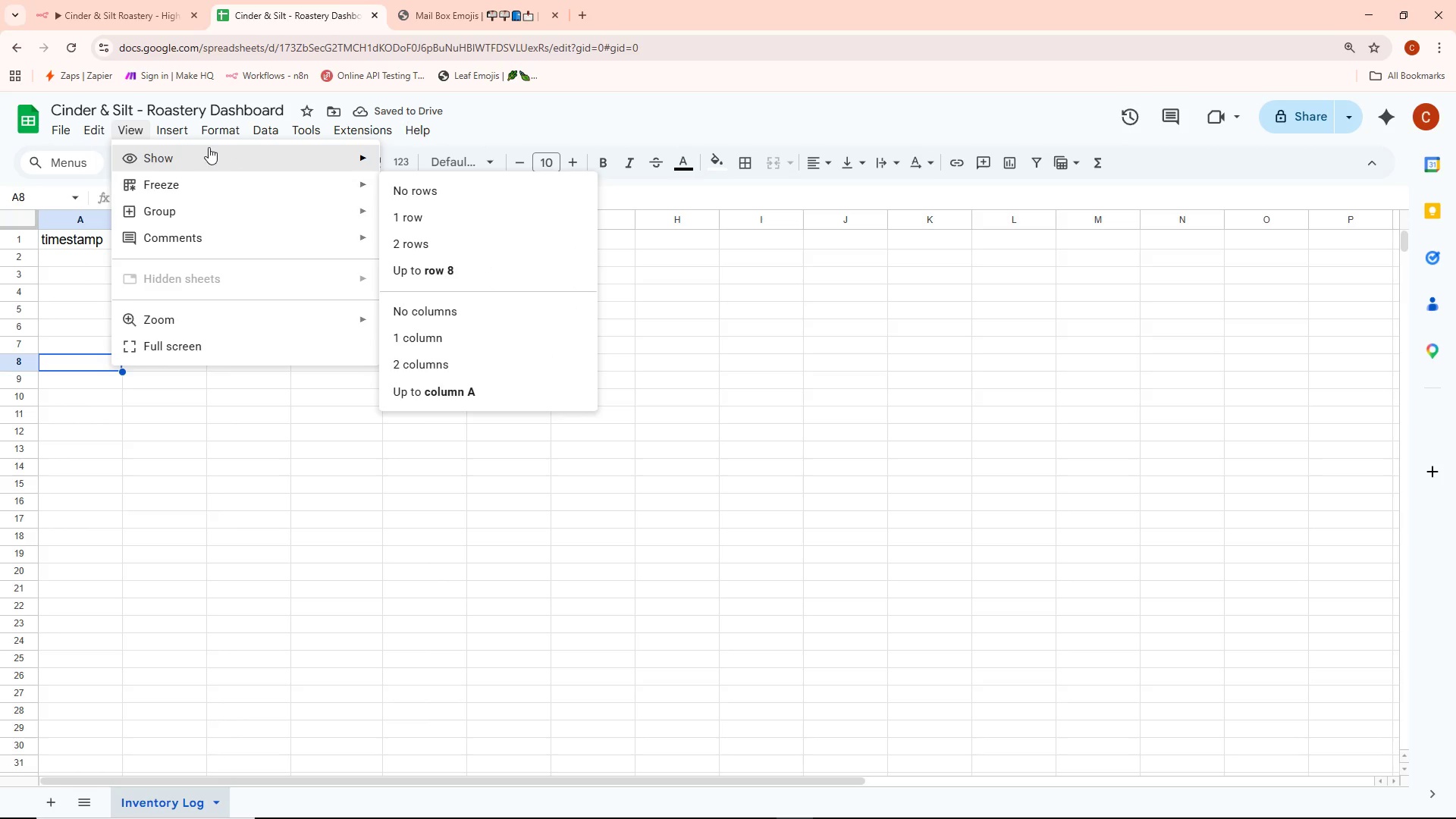 
wait(6.52)
 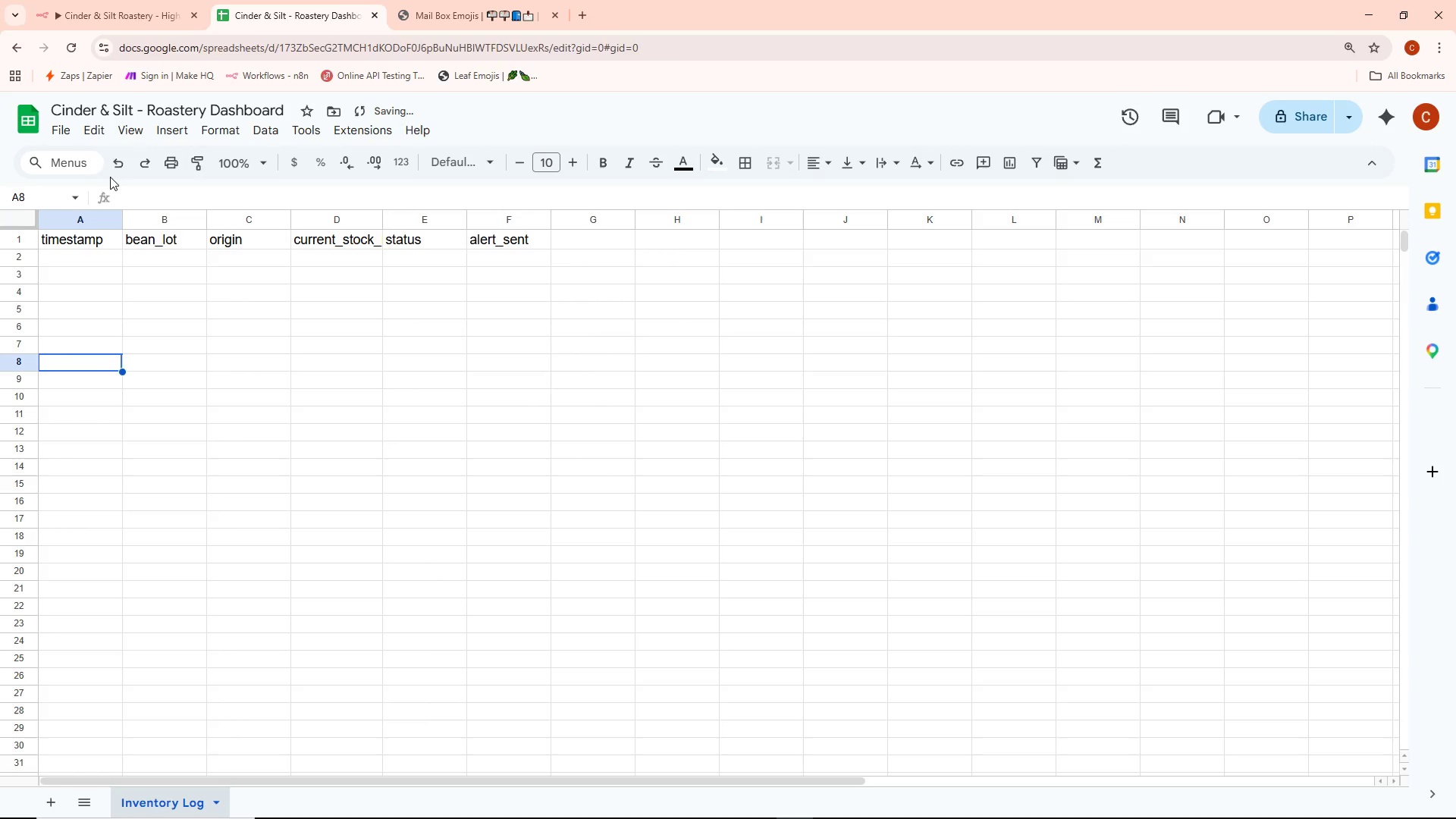 
double_click([811, 453])
 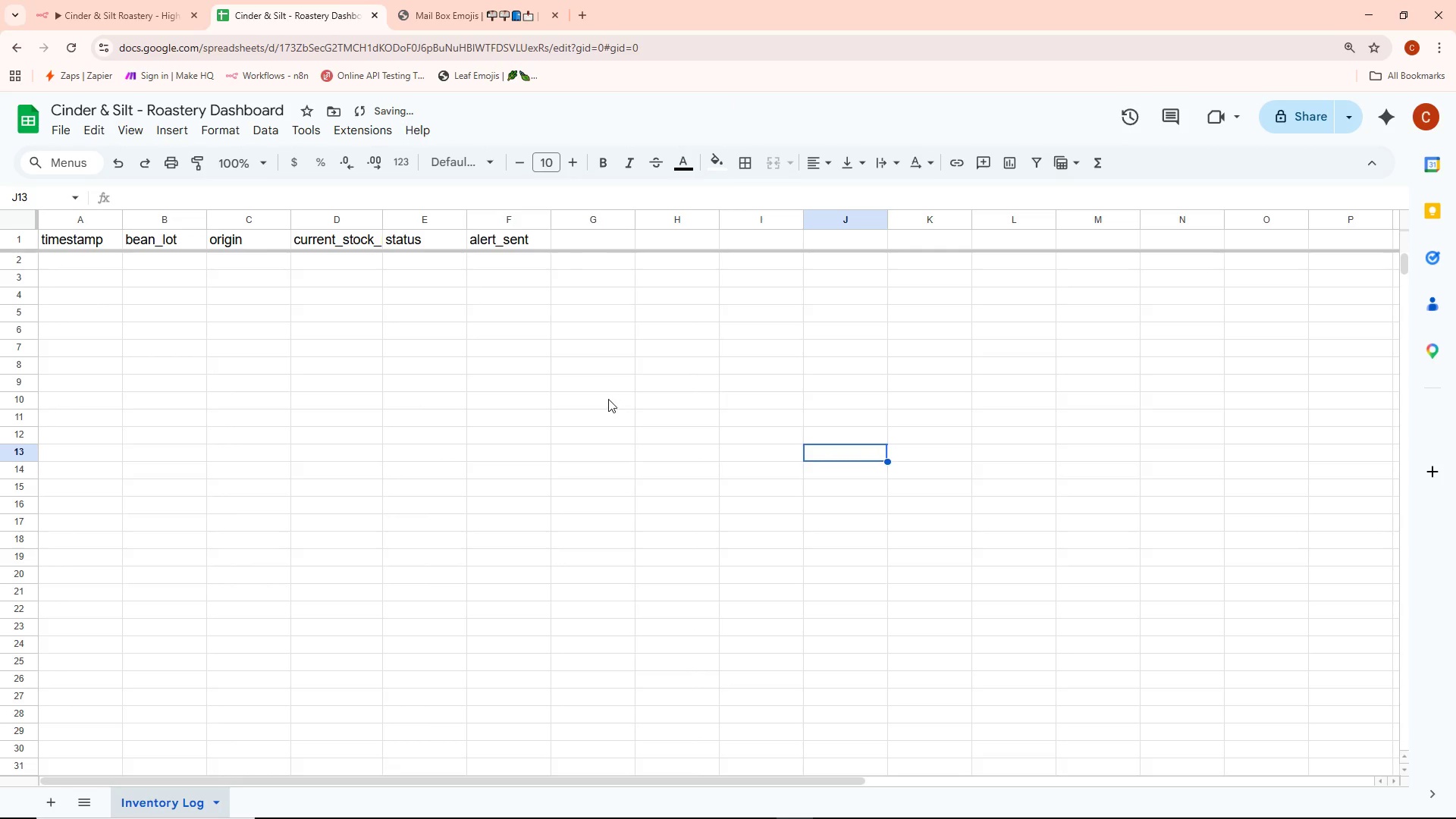 
key(Alt+AltLeft)
 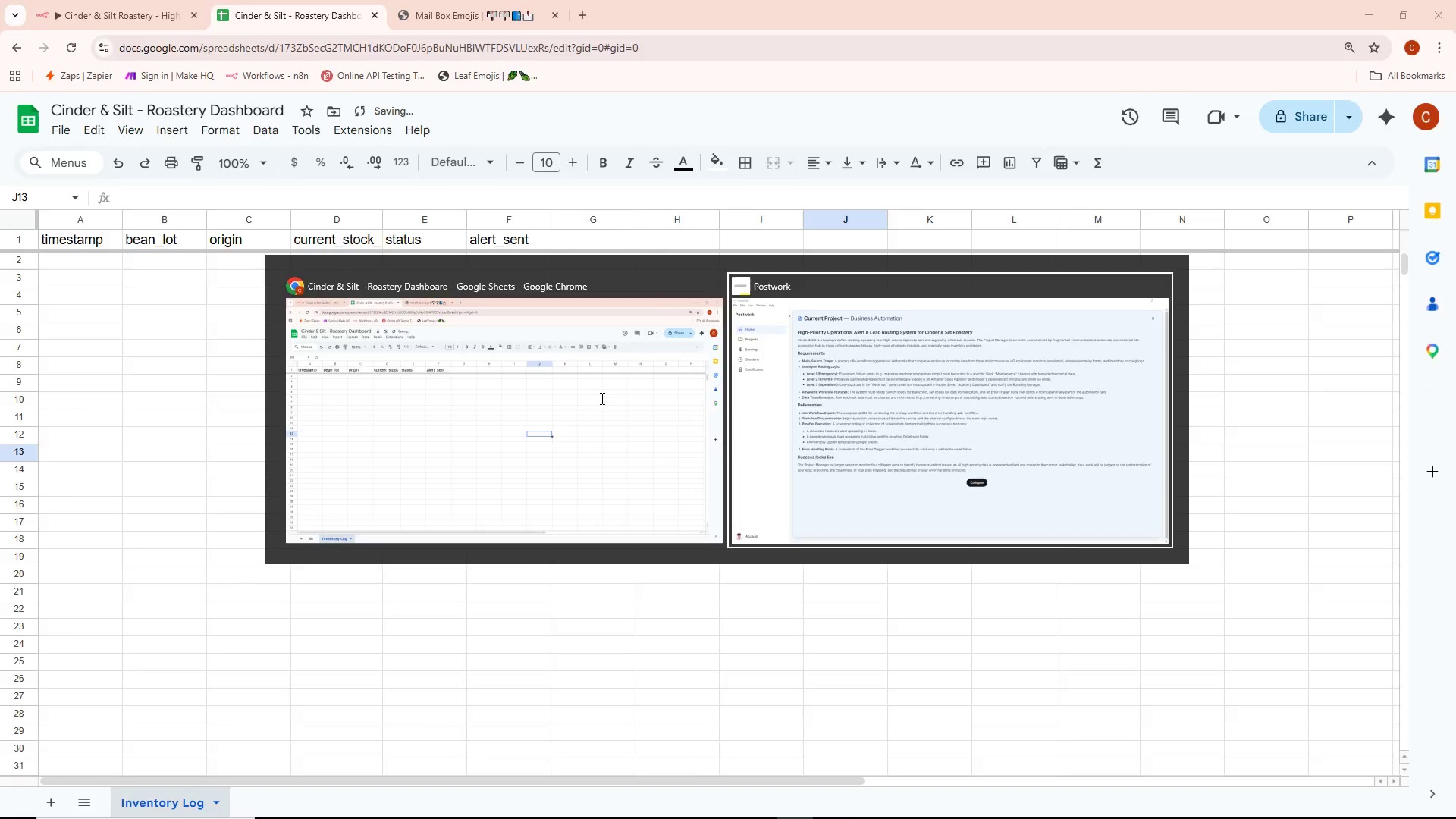 
key(Alt+Tab)